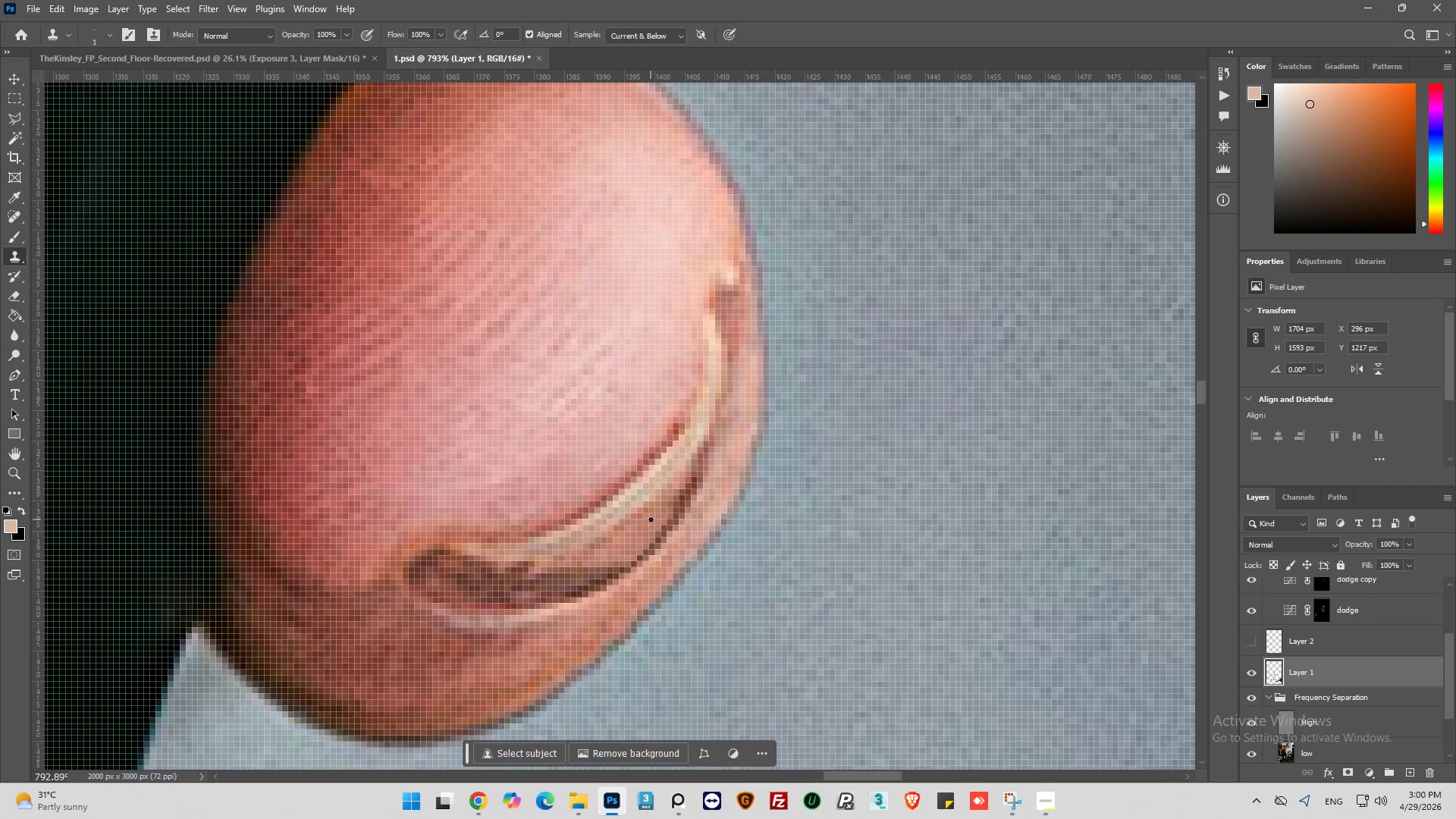 
left_click_drag(start_coordinate=[651, 519], to_coordinate=[655, 511])
 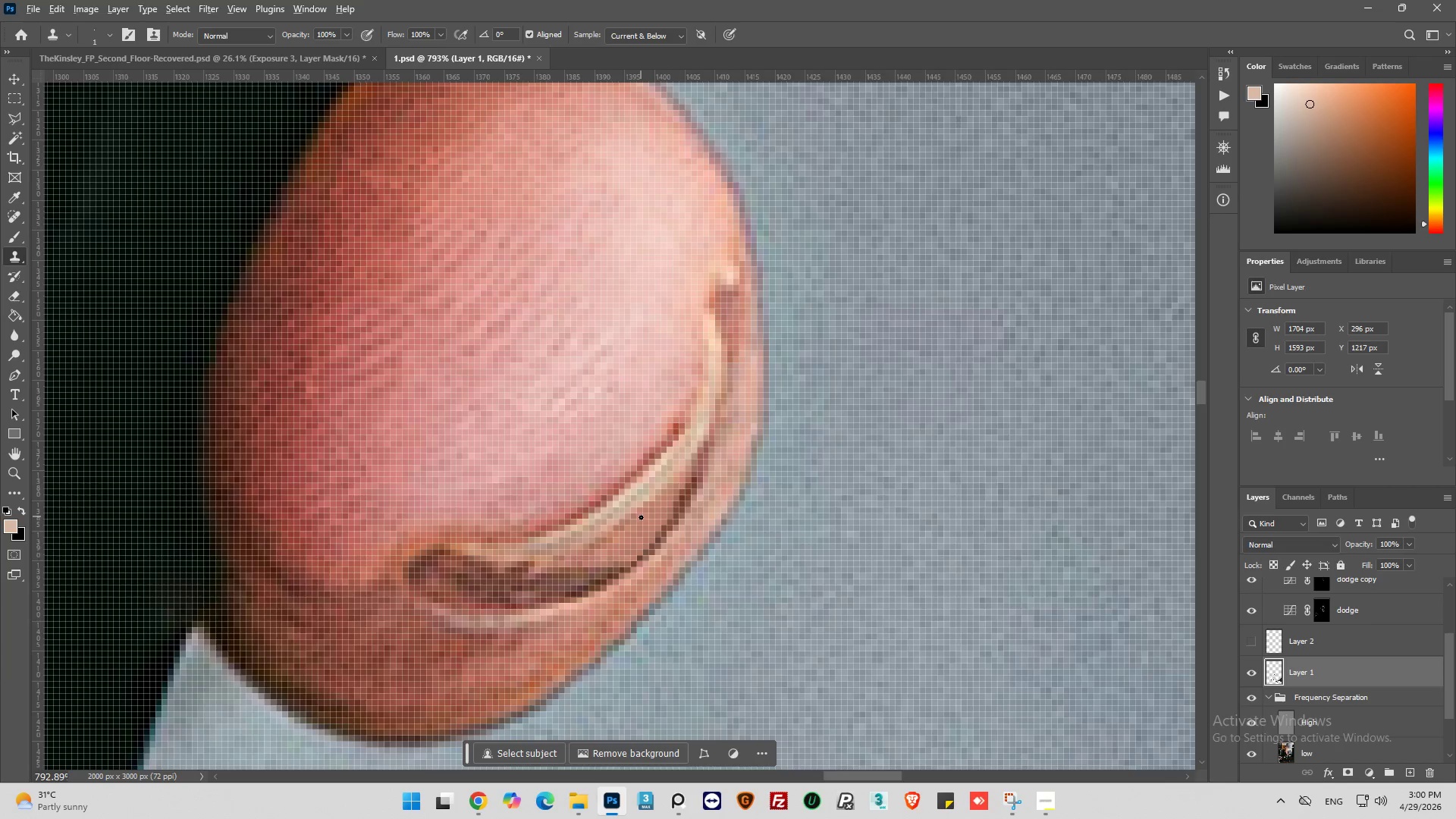 
hold_key(key=AltLeft, duration=0.7)
 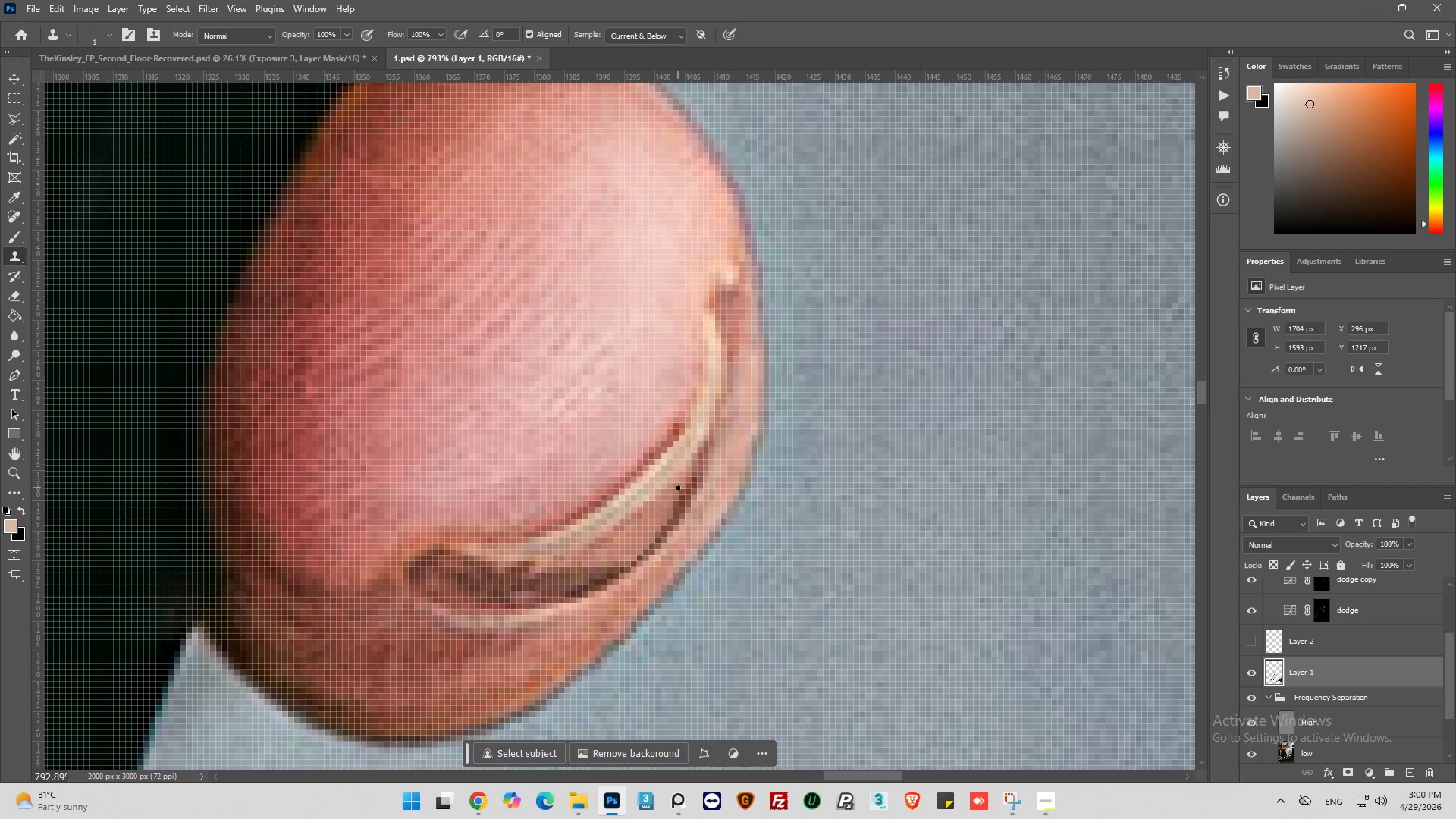 
left_click_drag(start_coordinate=[678, 488], to_coordinate=[667, 508])
 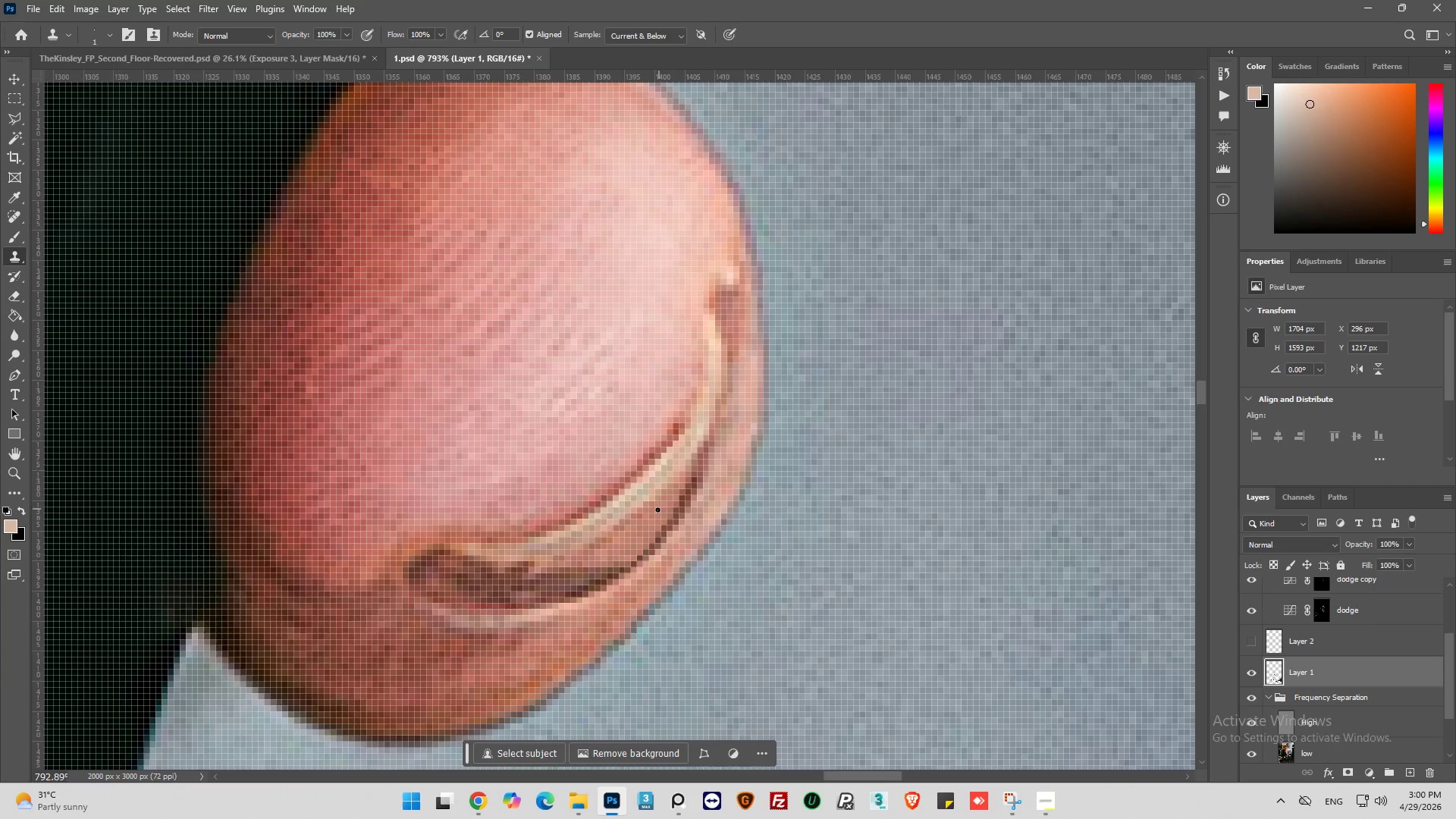 
hold_key(key=AltLeft, duration=0.66)
left_click([648, 524])
 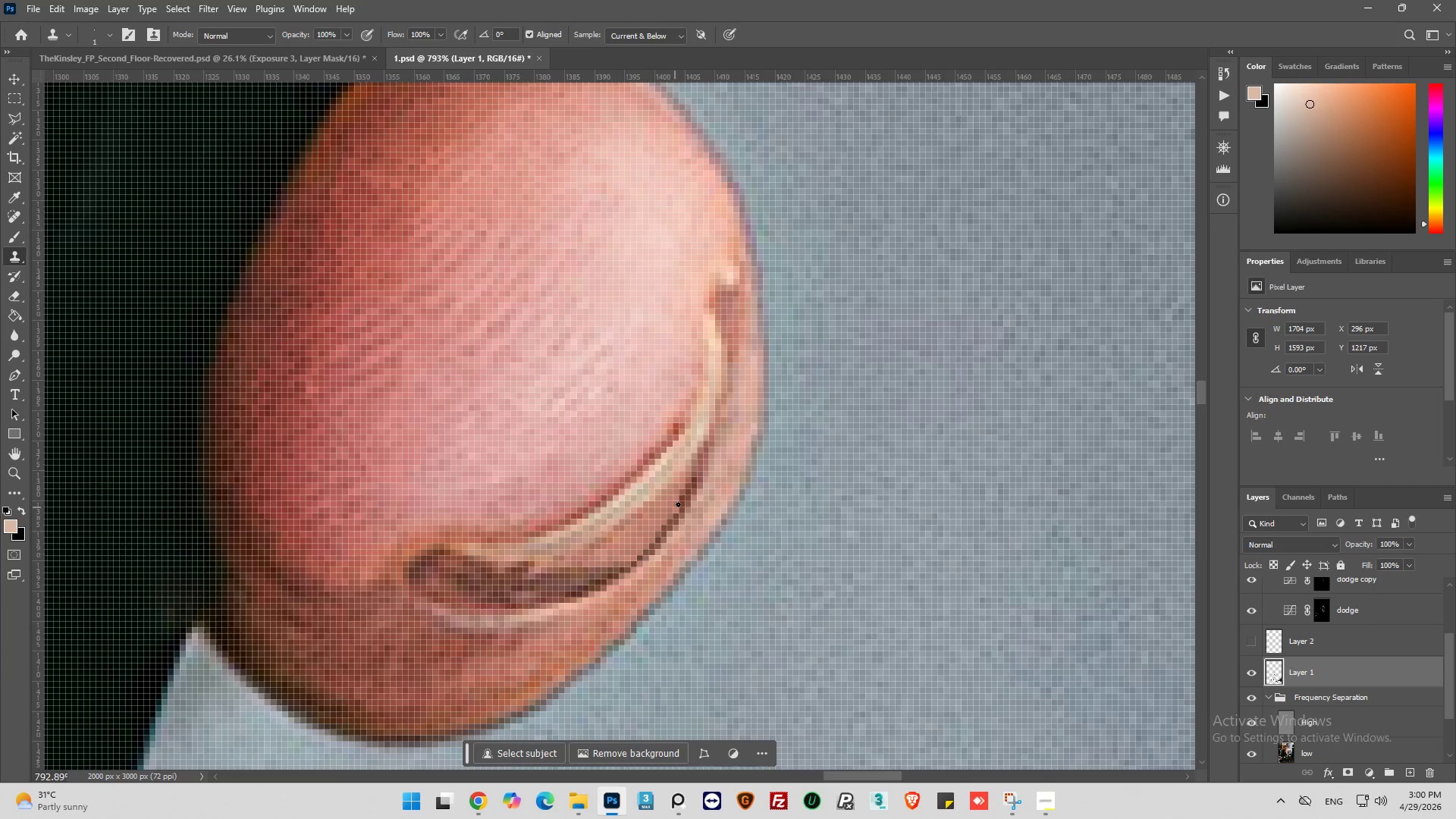 
left_click_drag(start_coordinate=[678, 504], to_coordinate=[652, 522])
 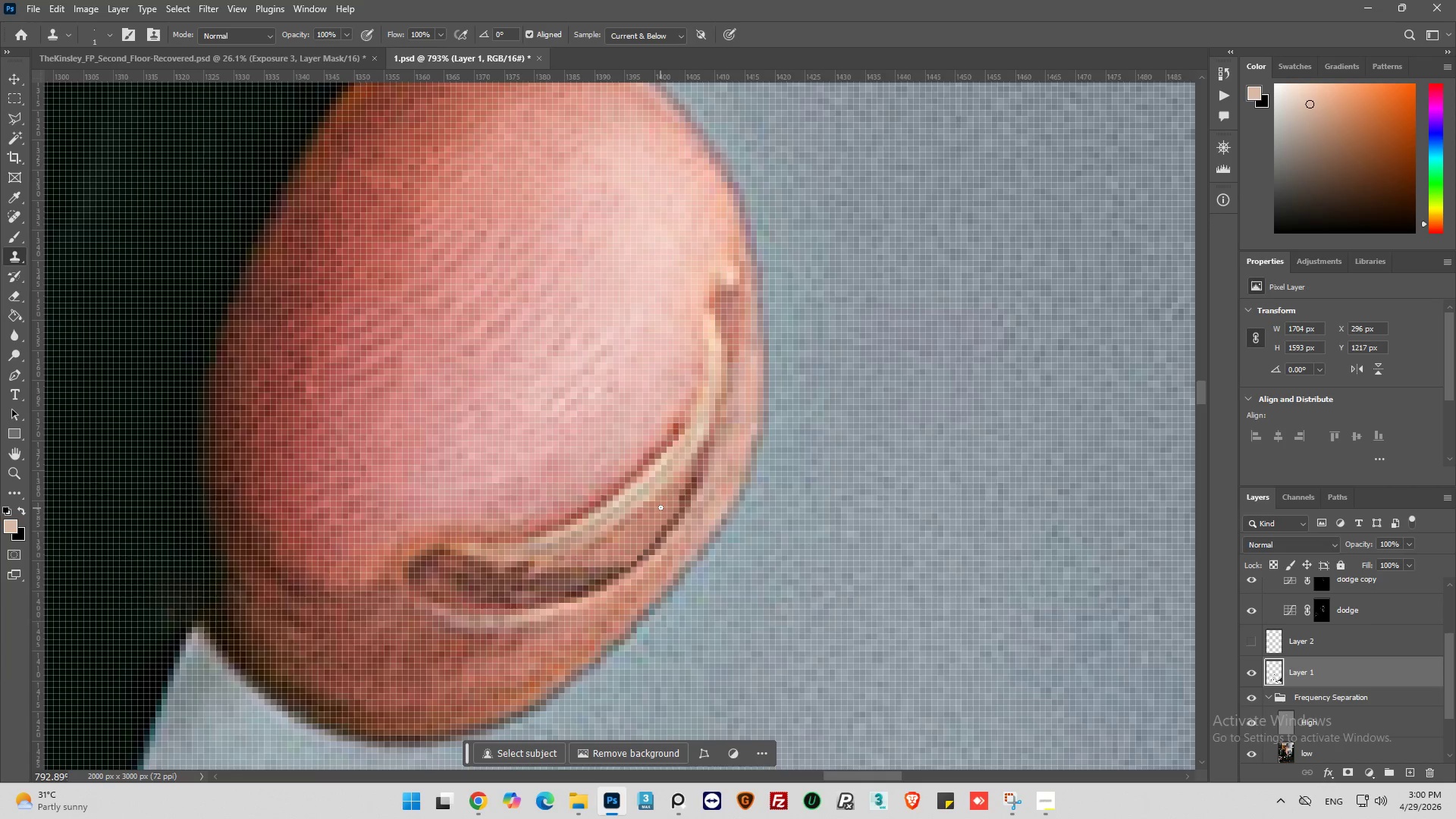 
hold_key(key=AltLeft, duration=1.06)
left_click_drag(start_coordinate=[660, 507], to_coordinate=[654, 519])
 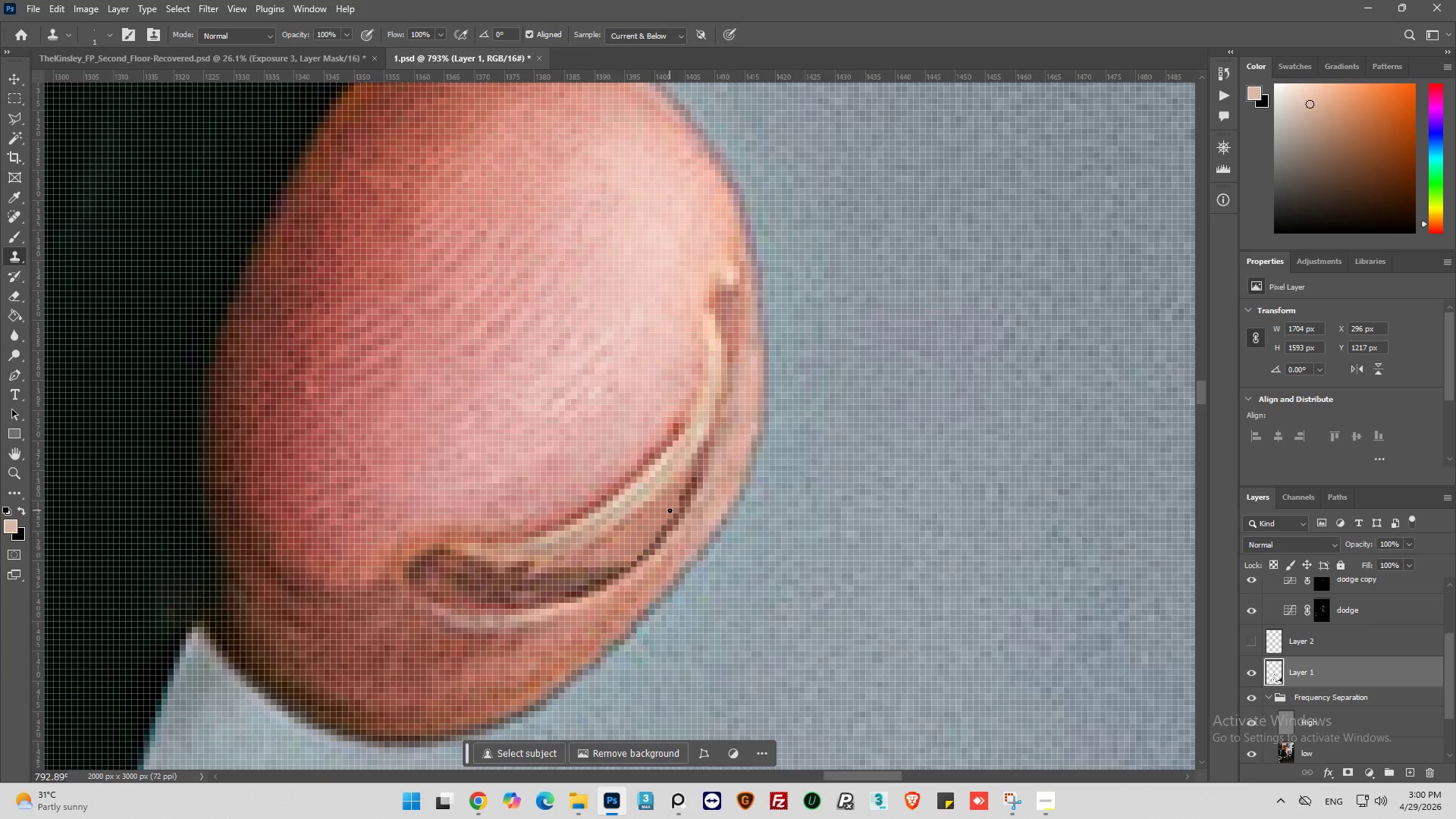 
left_click_drag(start_coordinate=[670, 510], to_coordinate=[676, 504])
 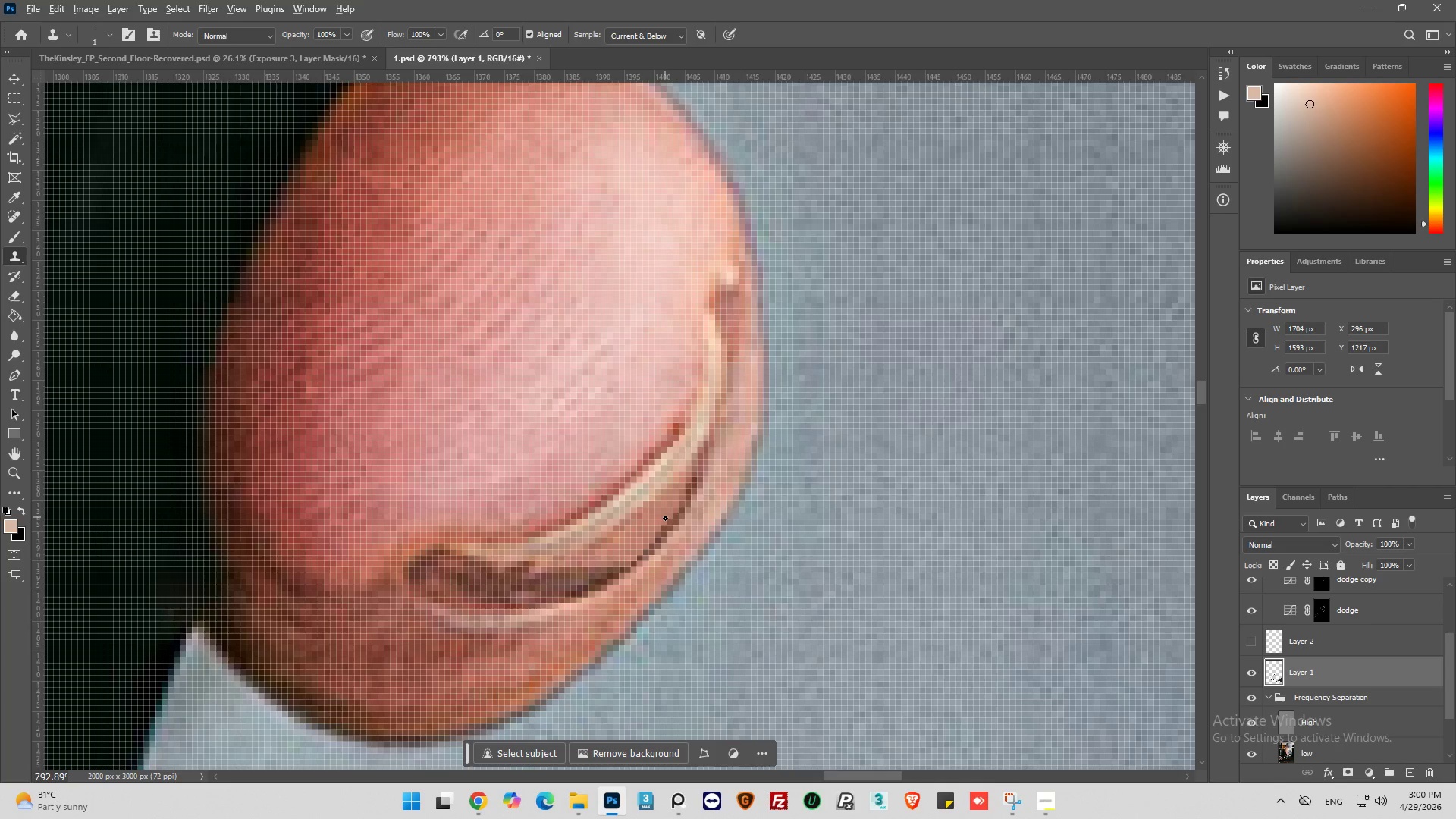 
hold_key(key=AltLeft, duration=1.16)
hold_key(key=AltLeft, duration=0.36)
scroll: coordinate [670, 534], scroll_direction: up, amount: 11.0
 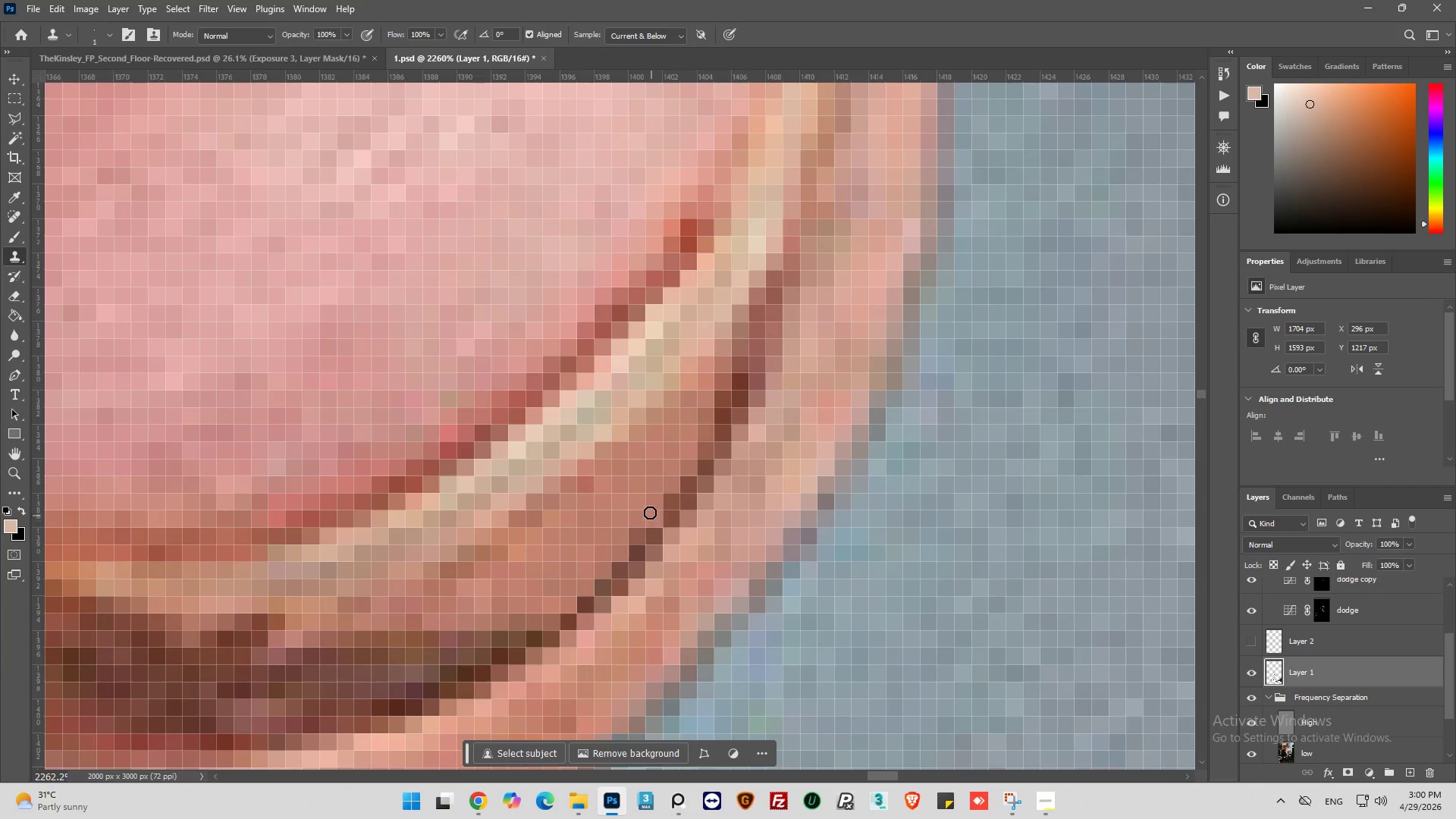 
hold_key(key=AltLeft, duration=0.38)
 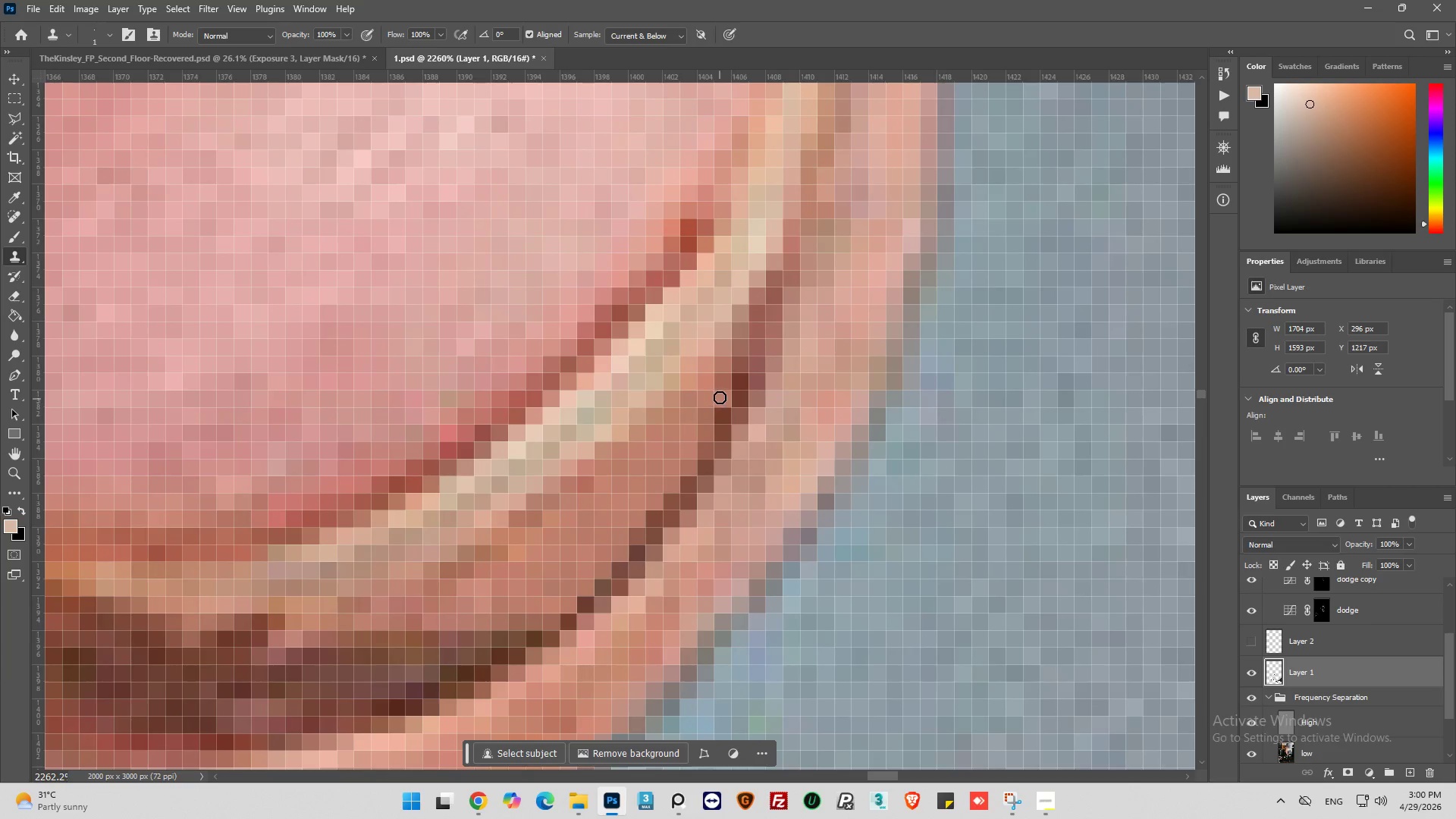 
left_click_drag(start_coordinate=[720, 395], to_coordinate=[674, 449])
 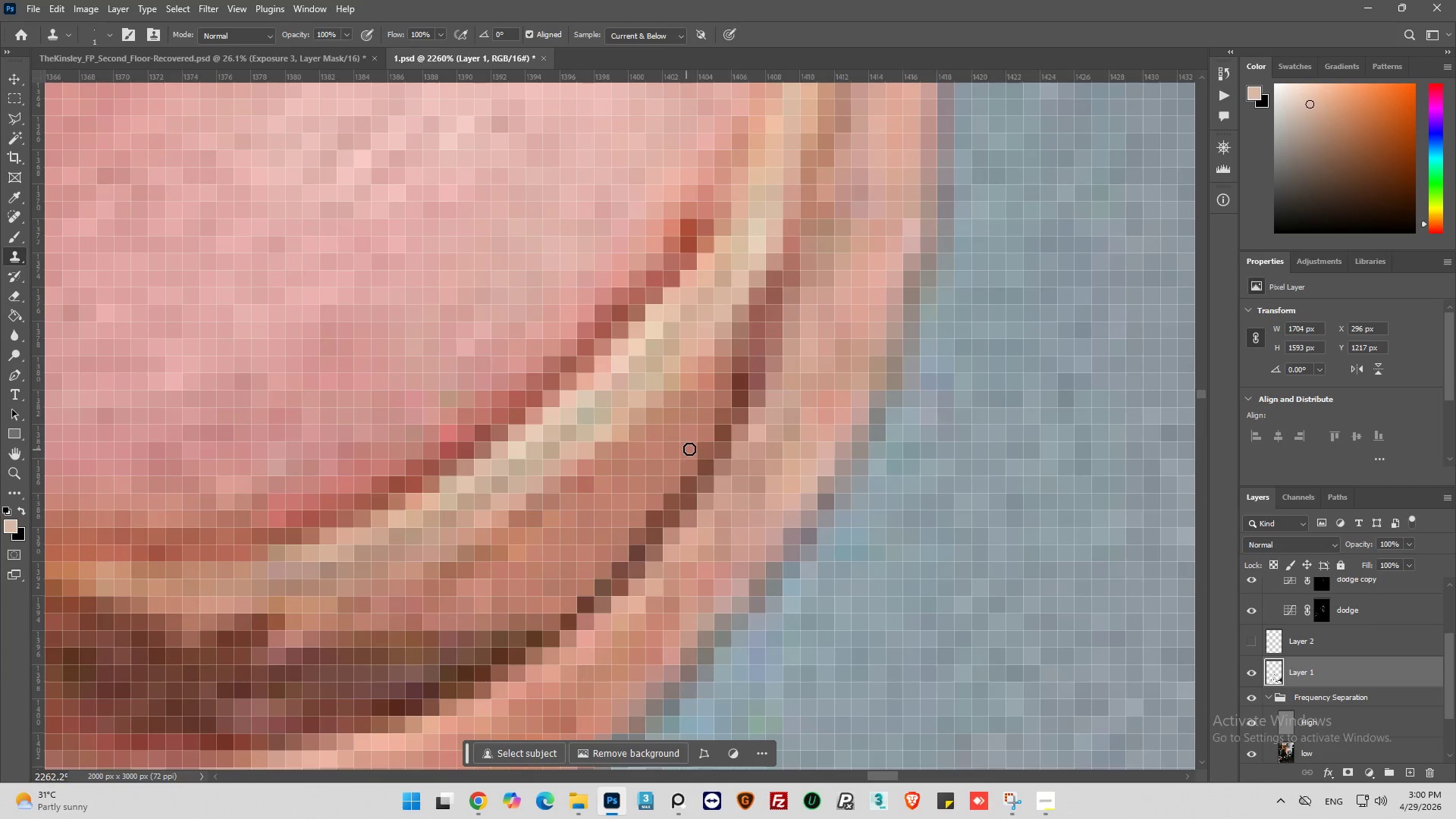 
left_click_drag(start_coordinate=[691, 448], to_coordinate=[743, 351])
 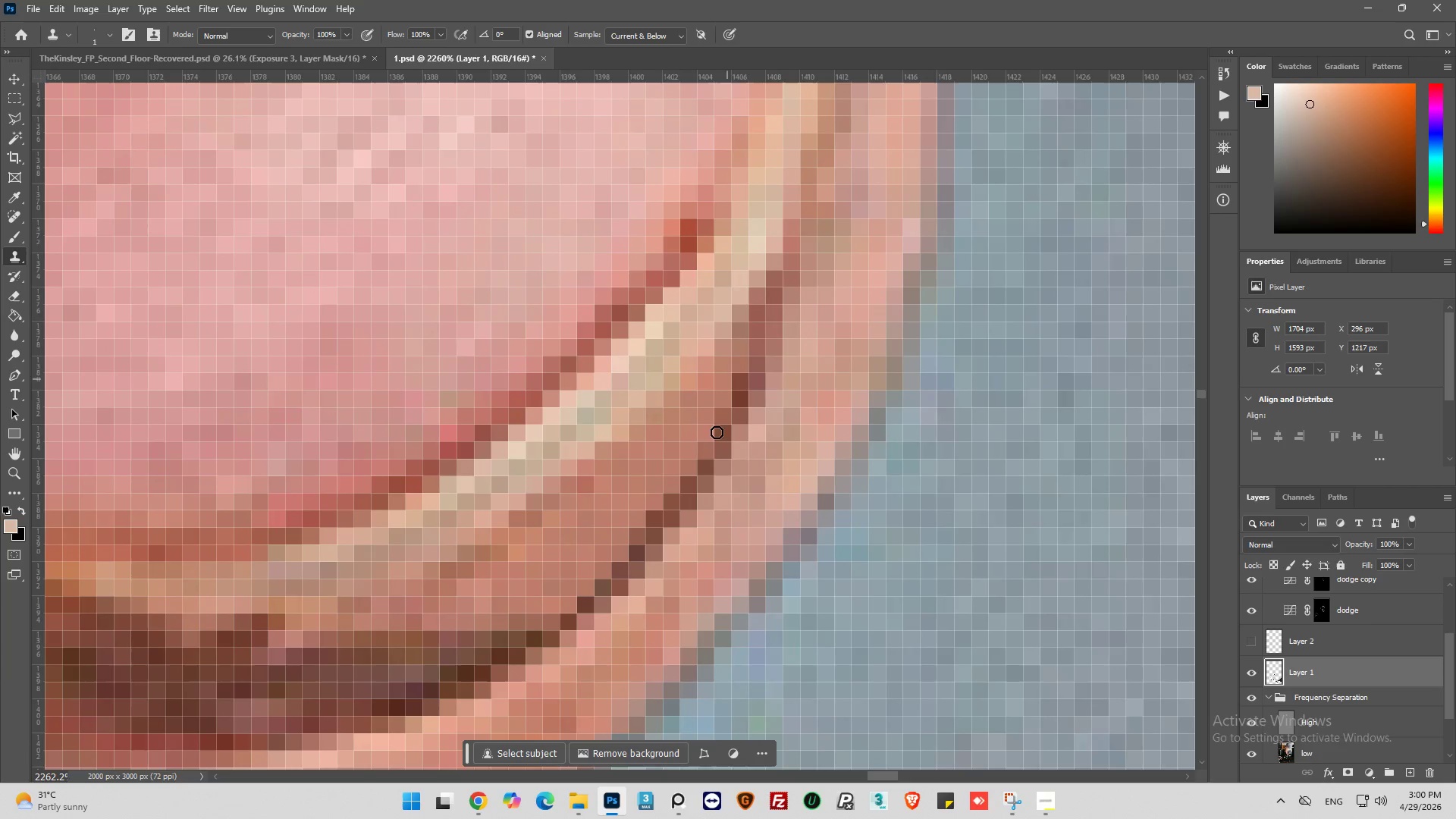 
hold_key(key=AltLeft, duration=1.27)
scroll: coordinate [717, 474], scroll_direction: down, amount: 16.0
 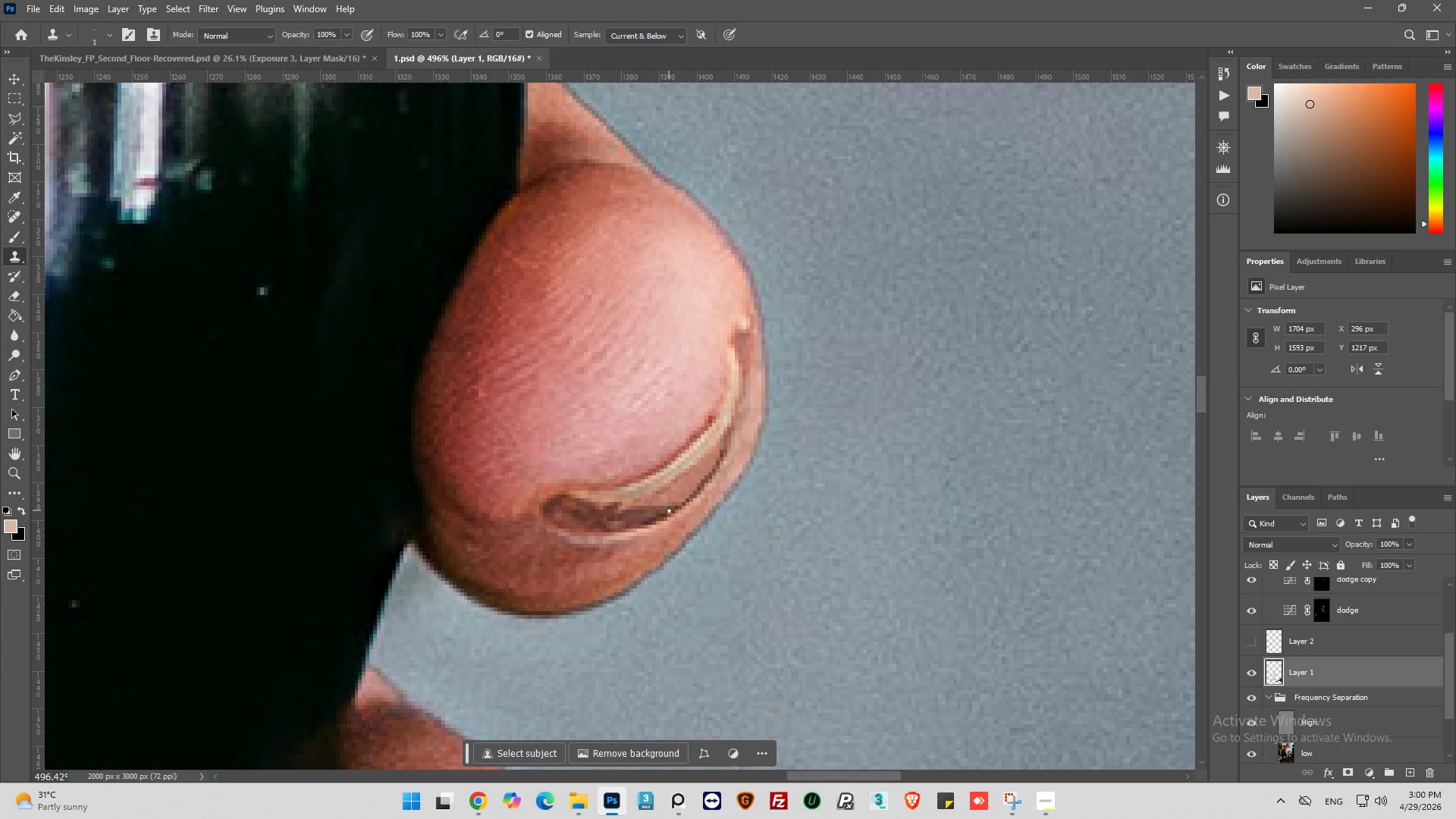 
key(Alt+AltLeft)
 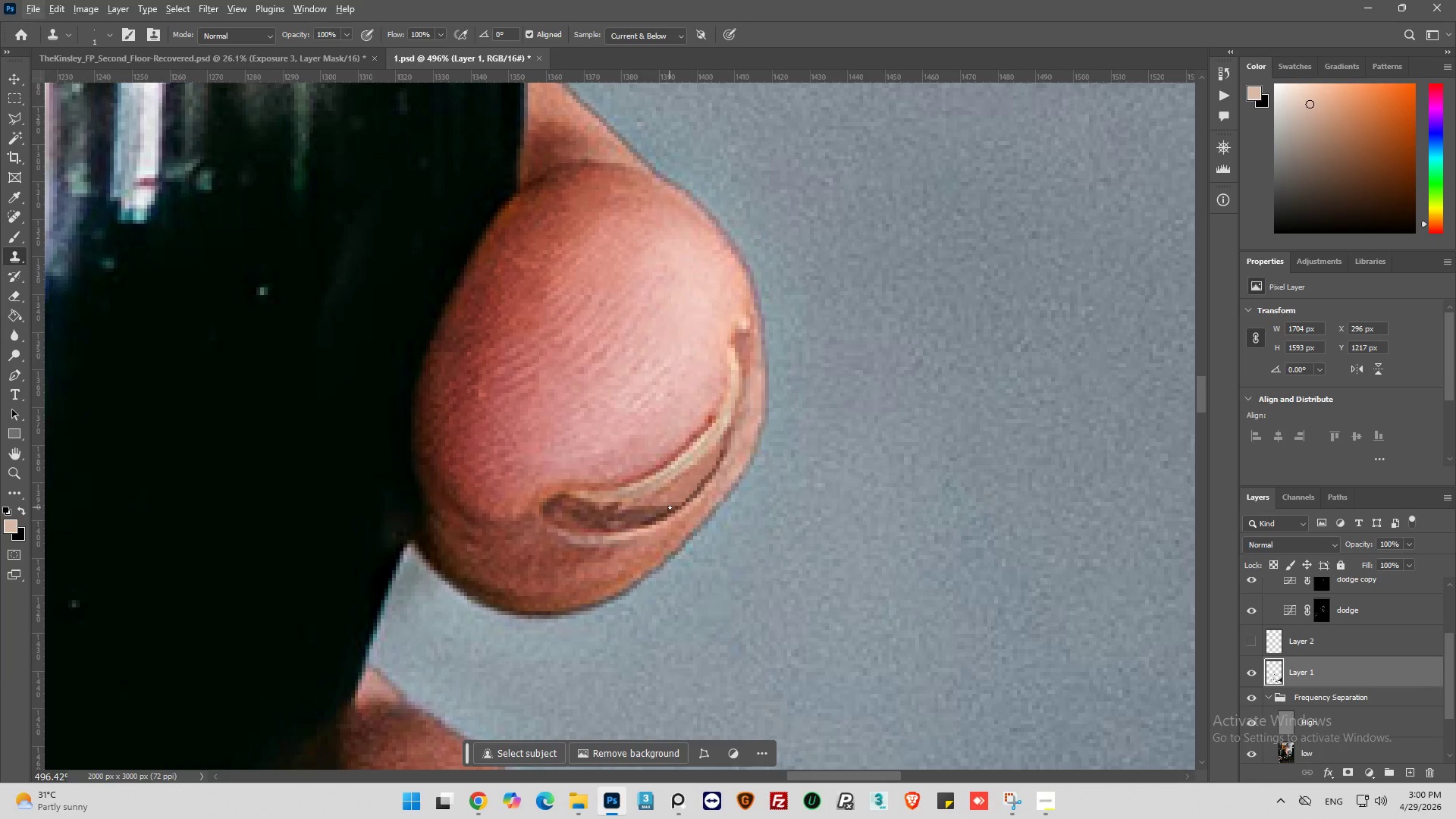 
hold_key(key=AltLeft, duration=0.95)
 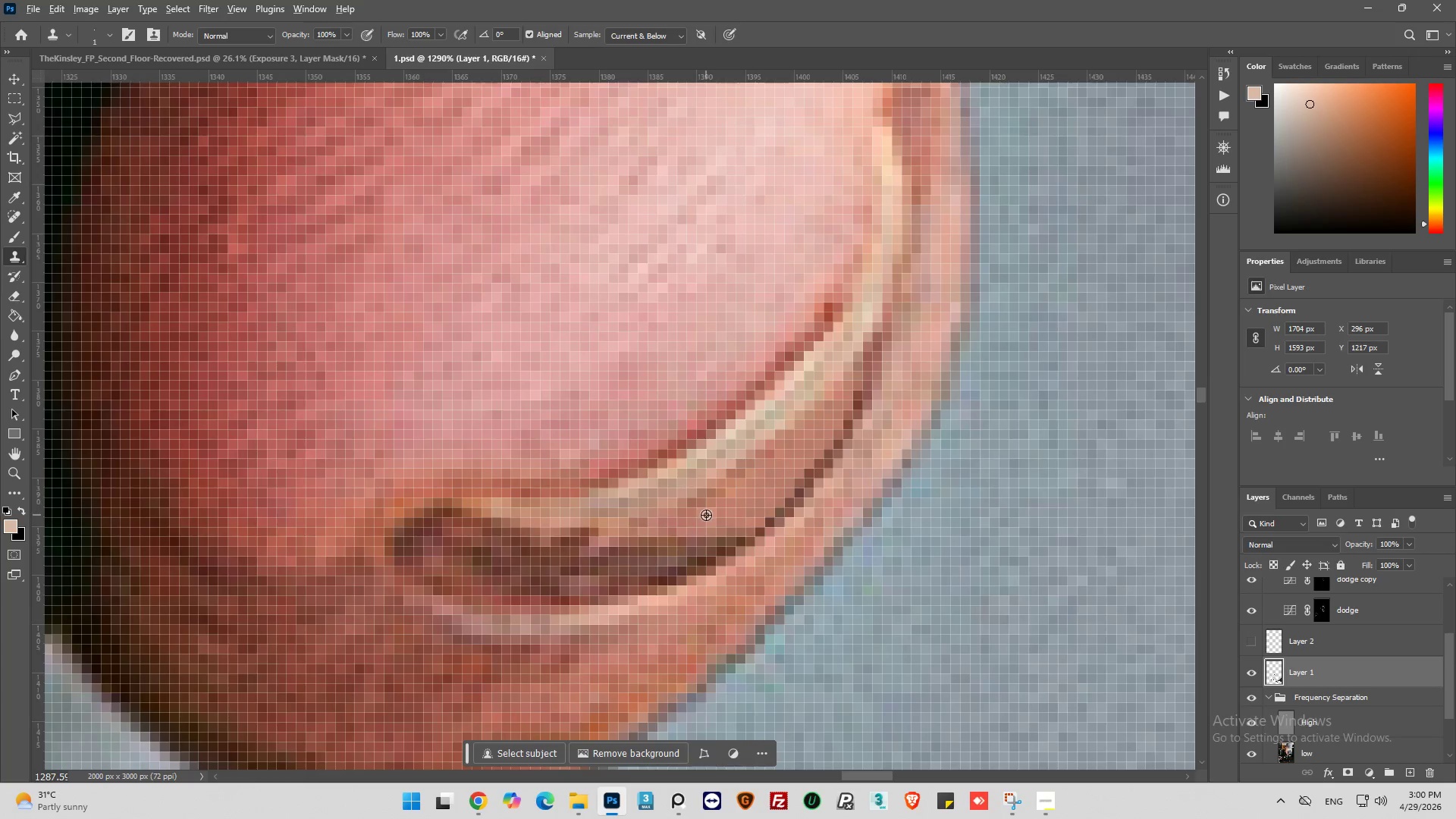 
hold_key(key=AltLeft, duration=0.61)
 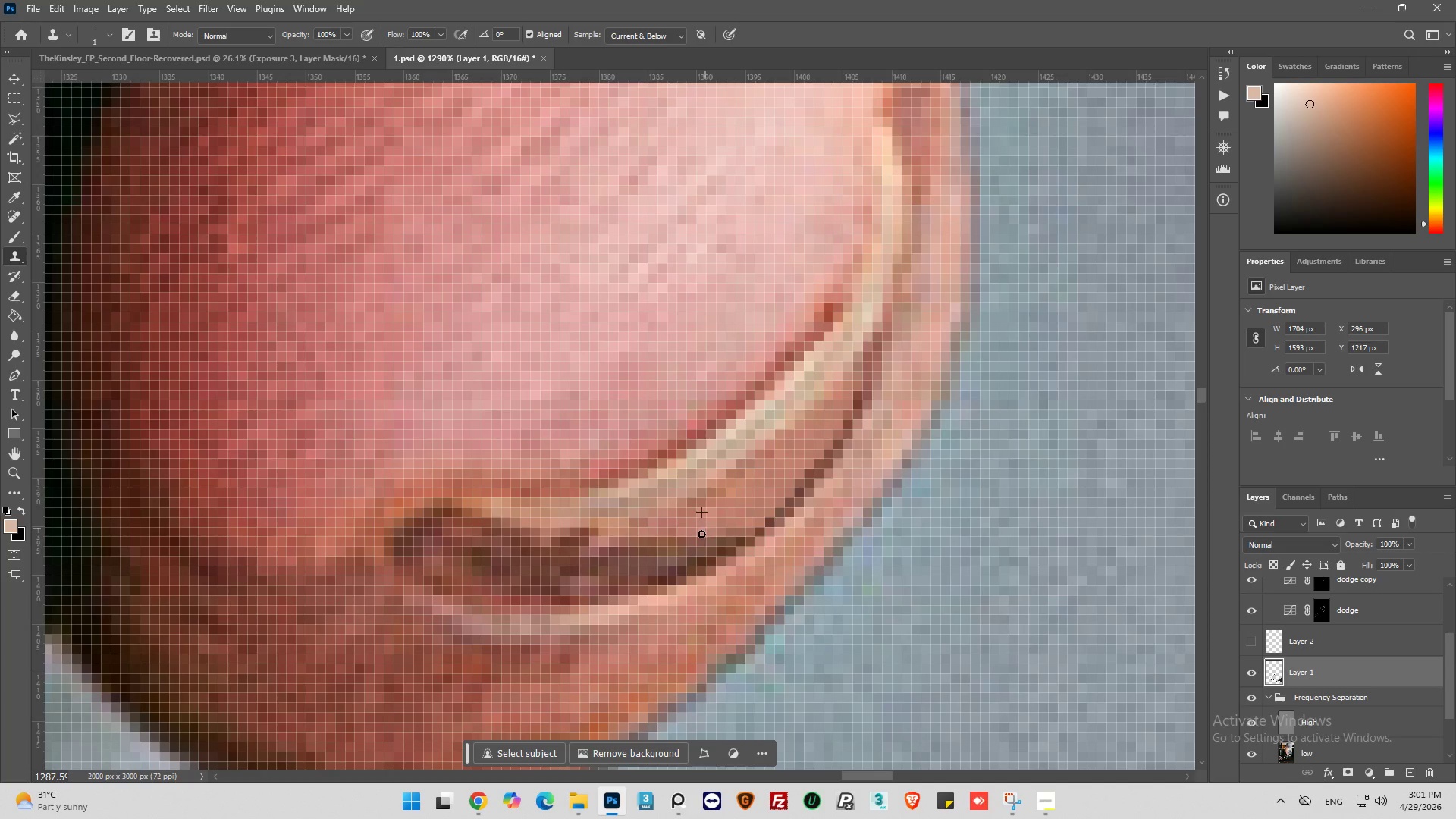 
scroll: coordinate [636, 492], scroll_direction: up, amount: 10.0
 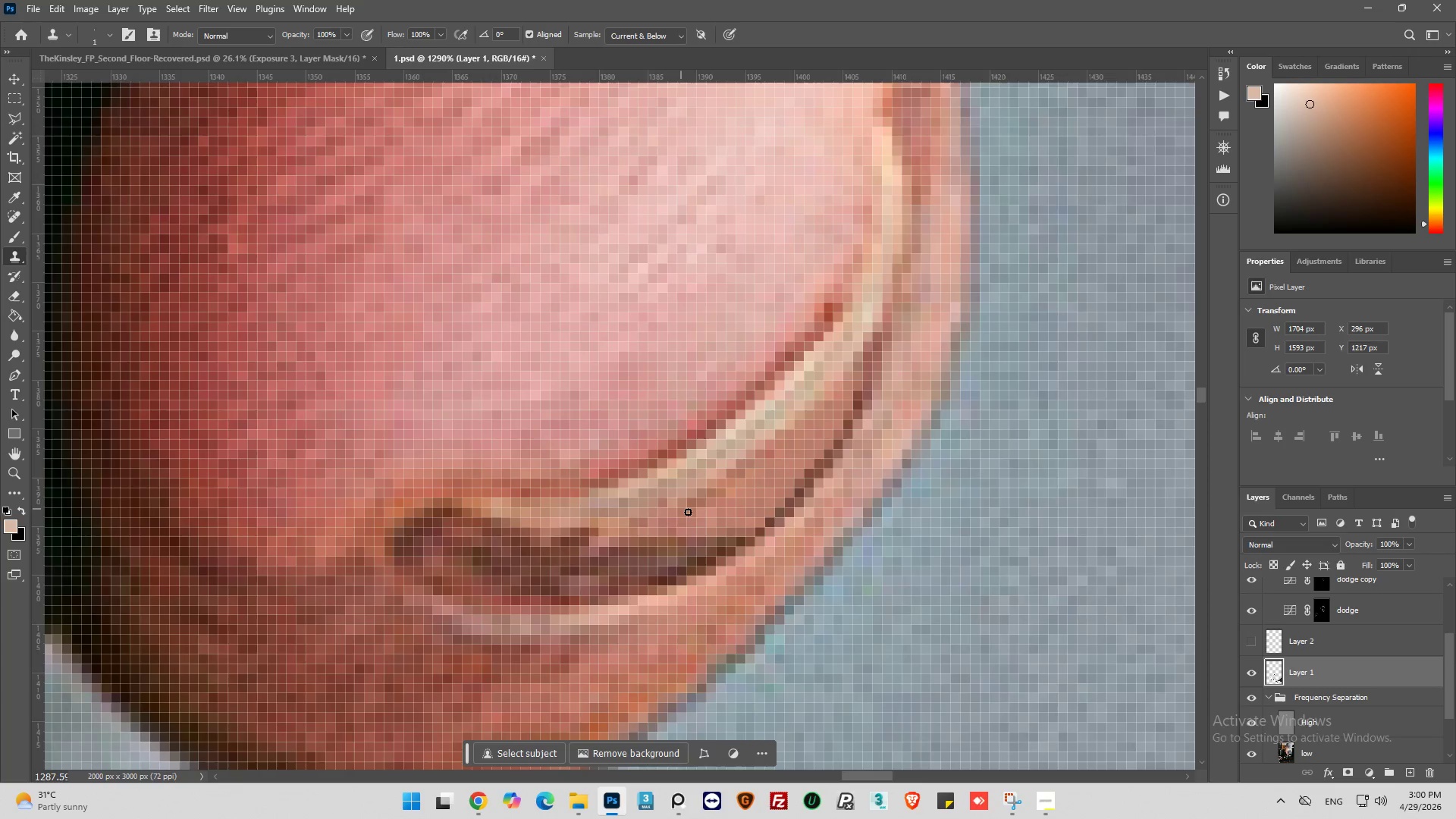 
left_click([706, 515])
 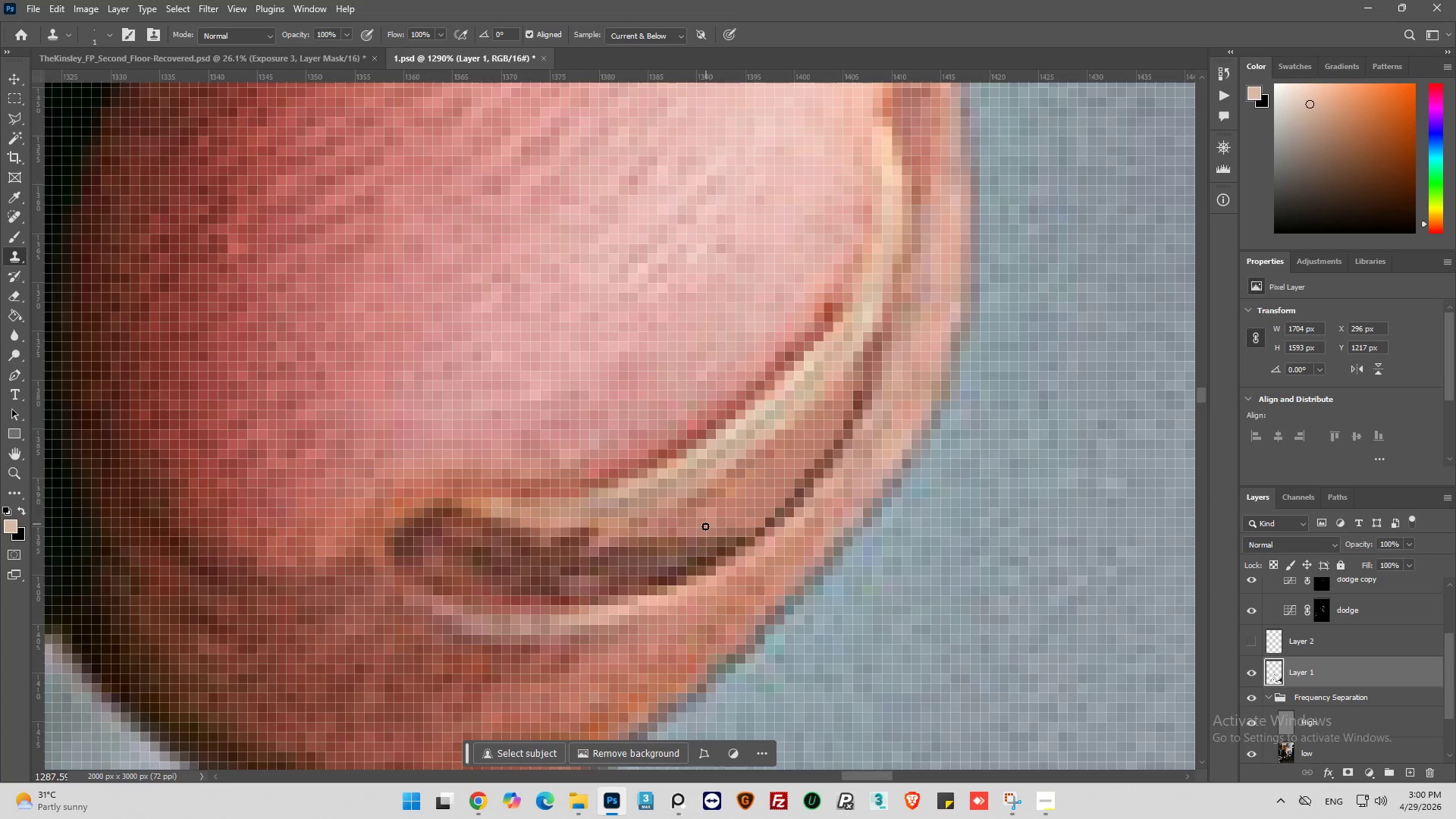 
left_click_drag(start_coordinate=[705, 529], to_coordinate=[684, 557])
 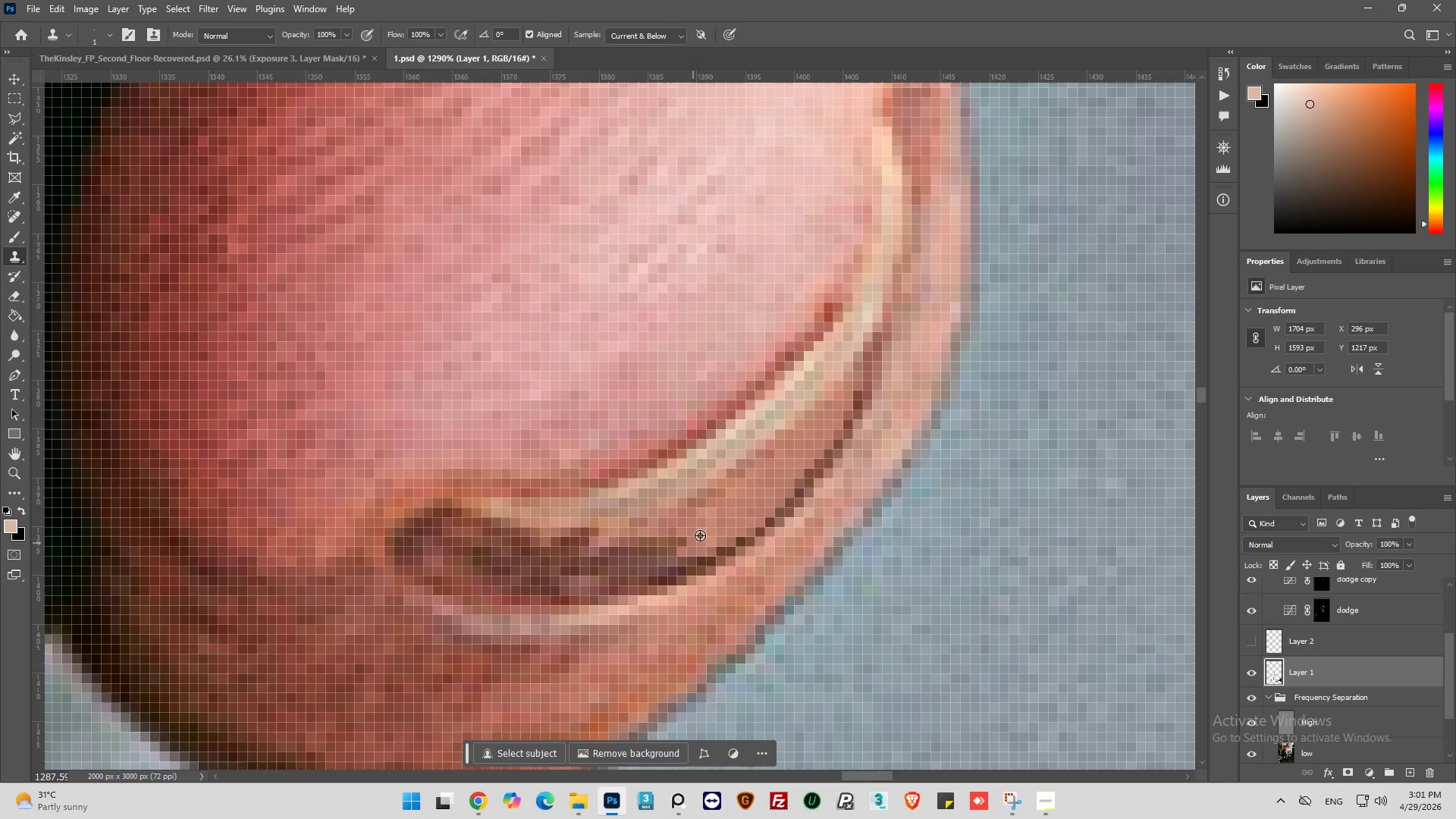 
hold_key(key=AltLeft, duration=0.56)
left_click_drag(start_coordinate=[717, 512], to_coordinate=[714, 516])
 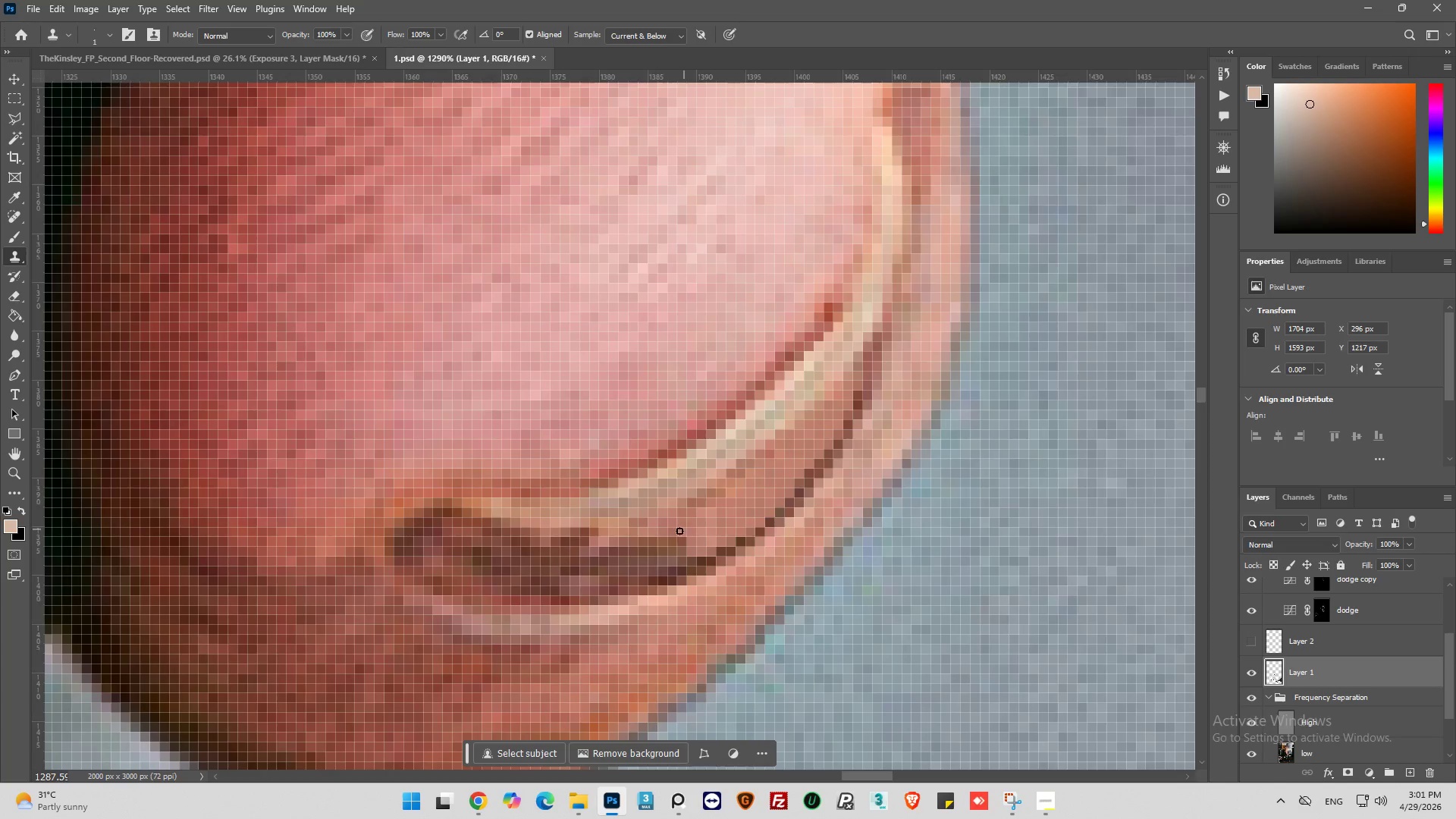 
left_click_drag(start_coordinate=[675, 532], to_coordinate=[678, 544])
 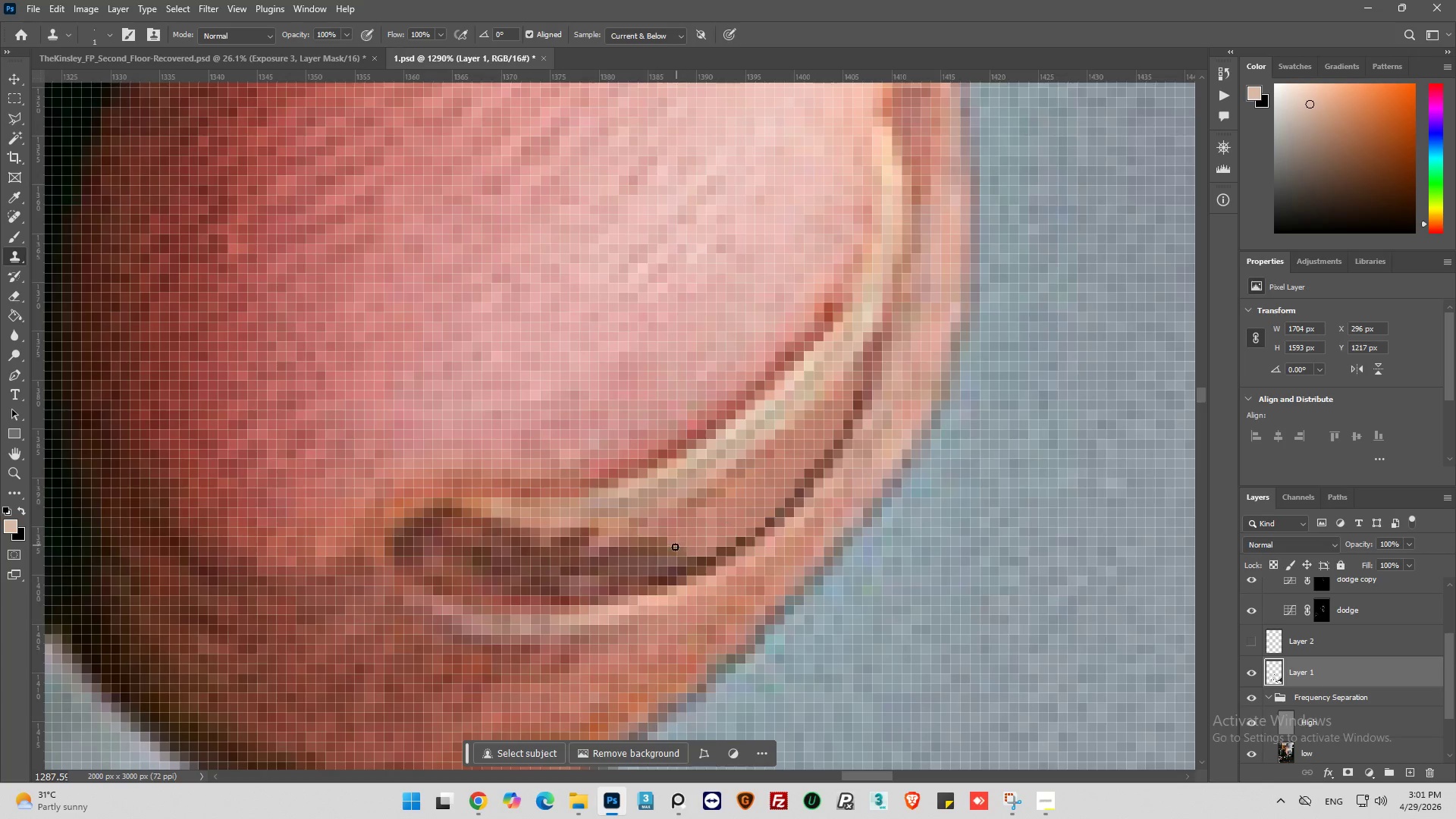 
hold_key(key=AltLeft, duration=0.41)
 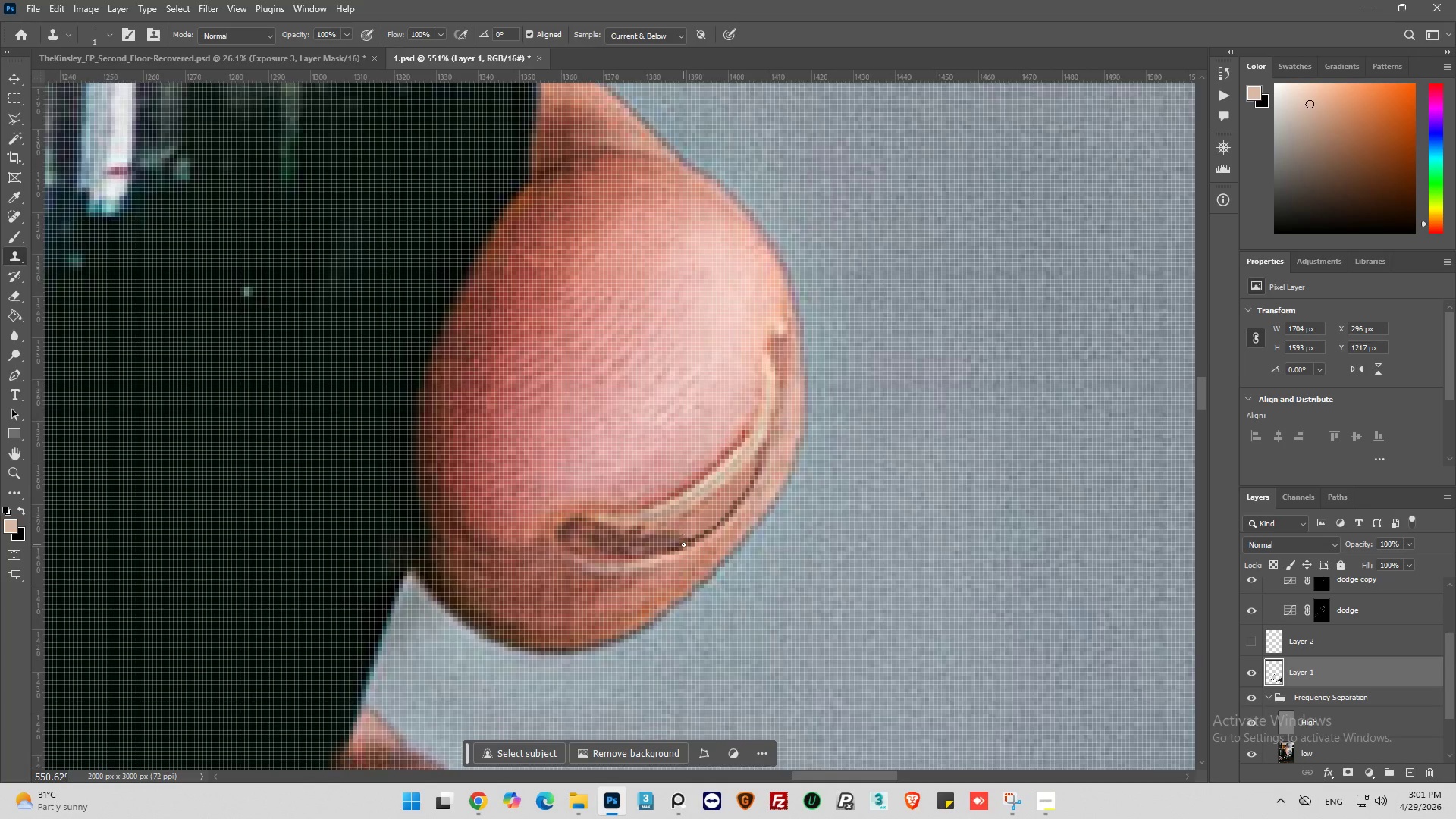 
key(Alt+AltLeft)
 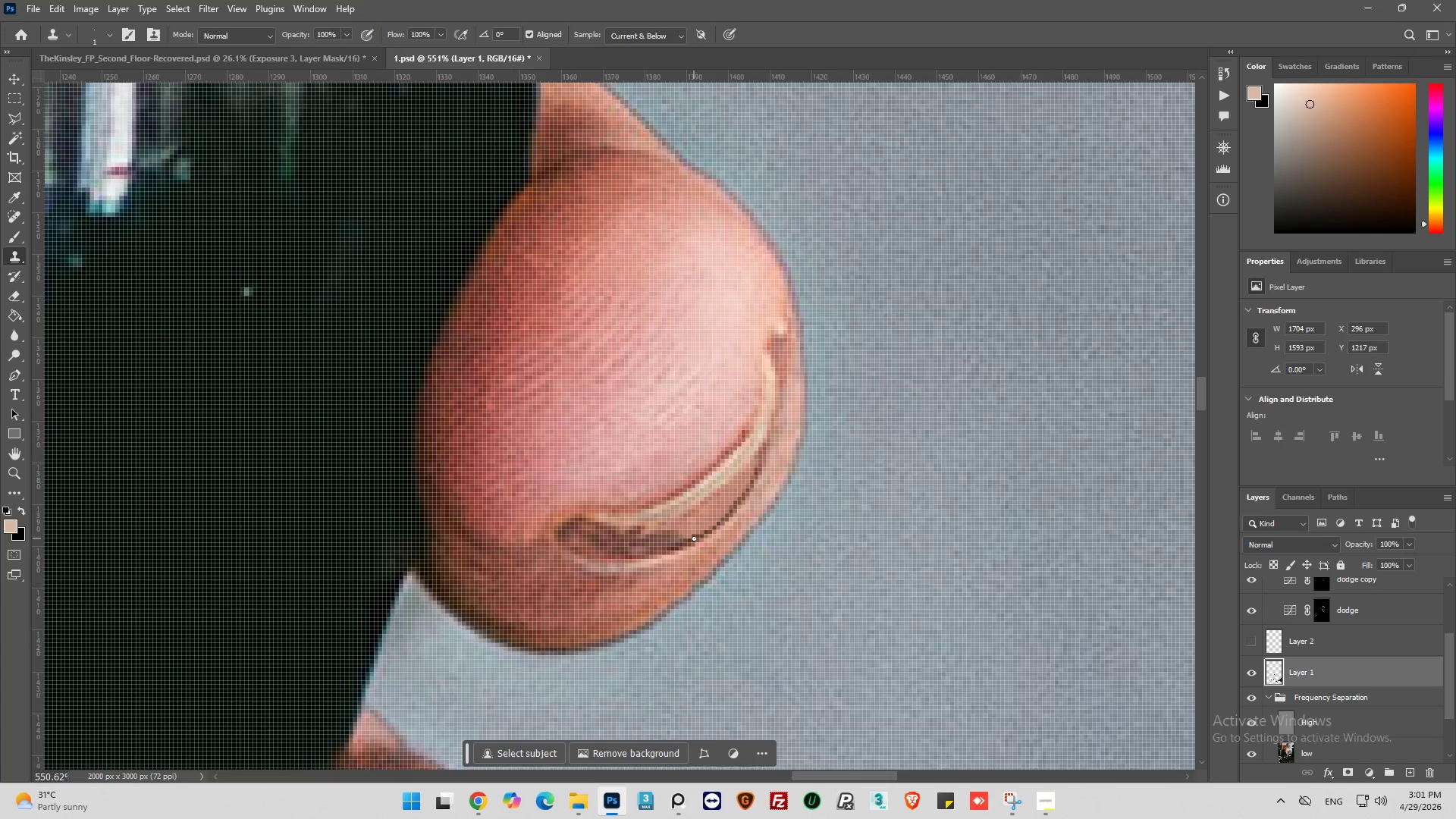 
scroll: coordinate [683, 544], scroll_direction: down, amount: 10.0
 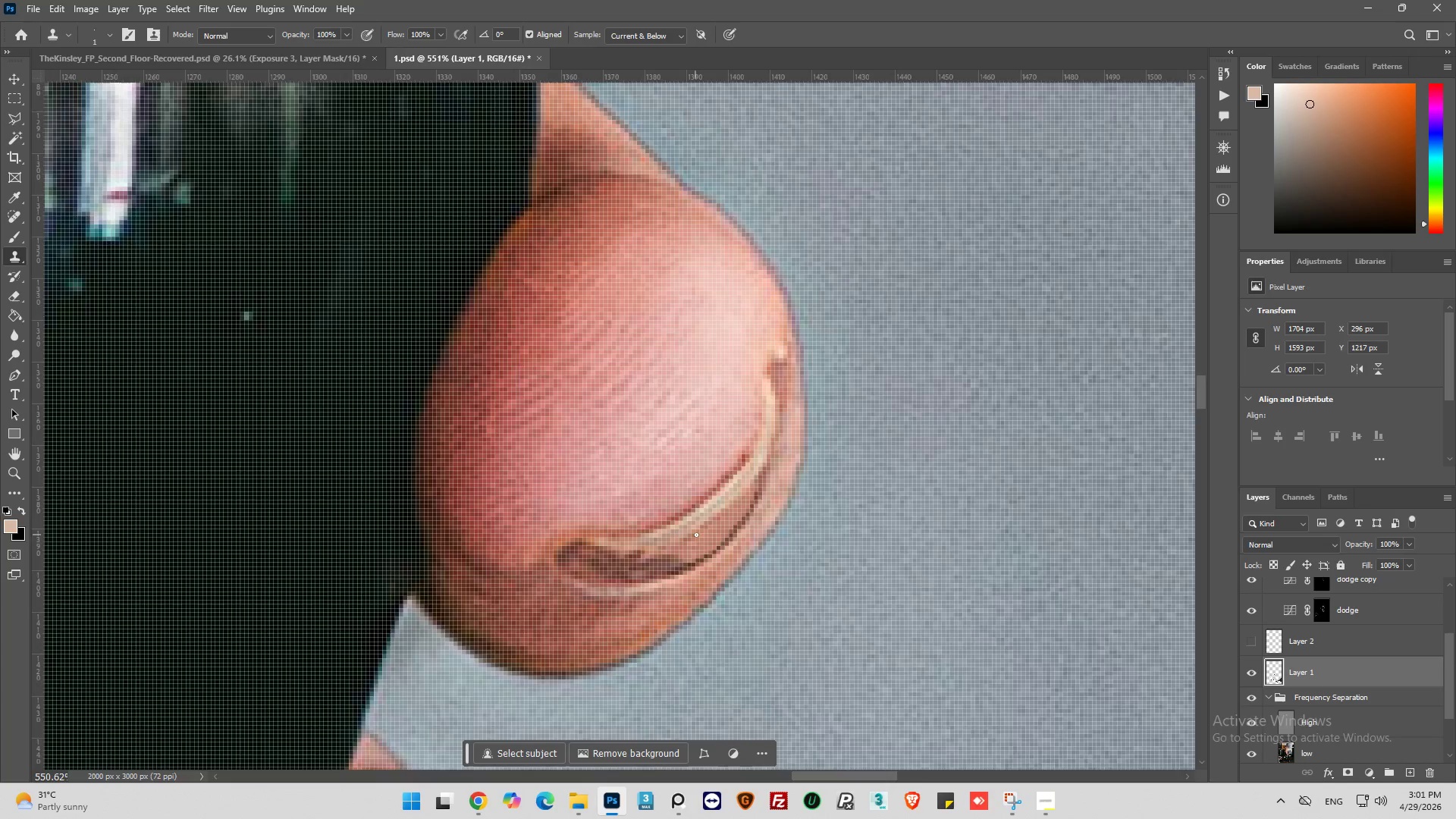 
hold_key(key=AltLeft, duration=0.89)
 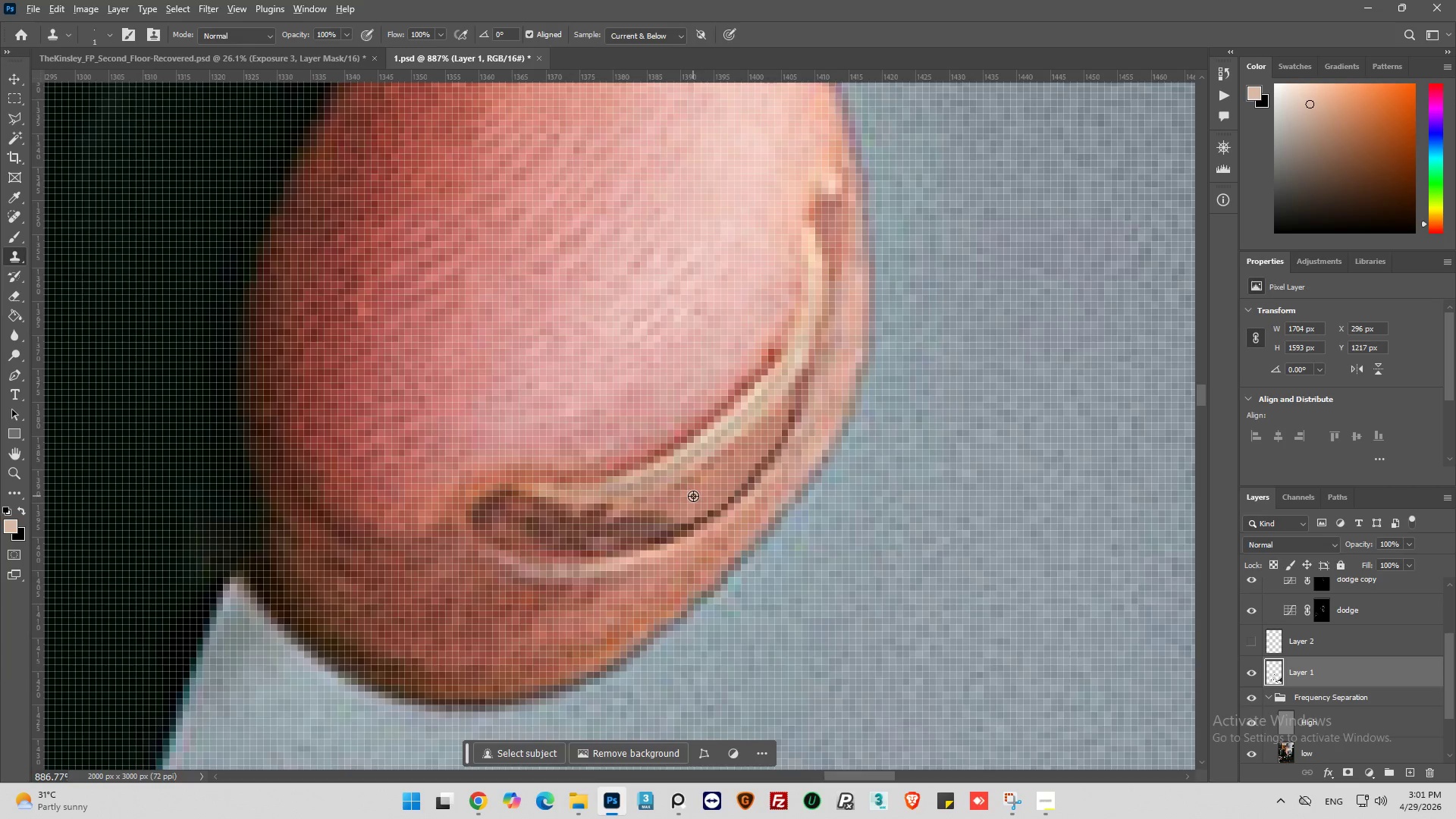 
scroll: coordinate [698, 532], scroll_direction: down, amount: 2.0
 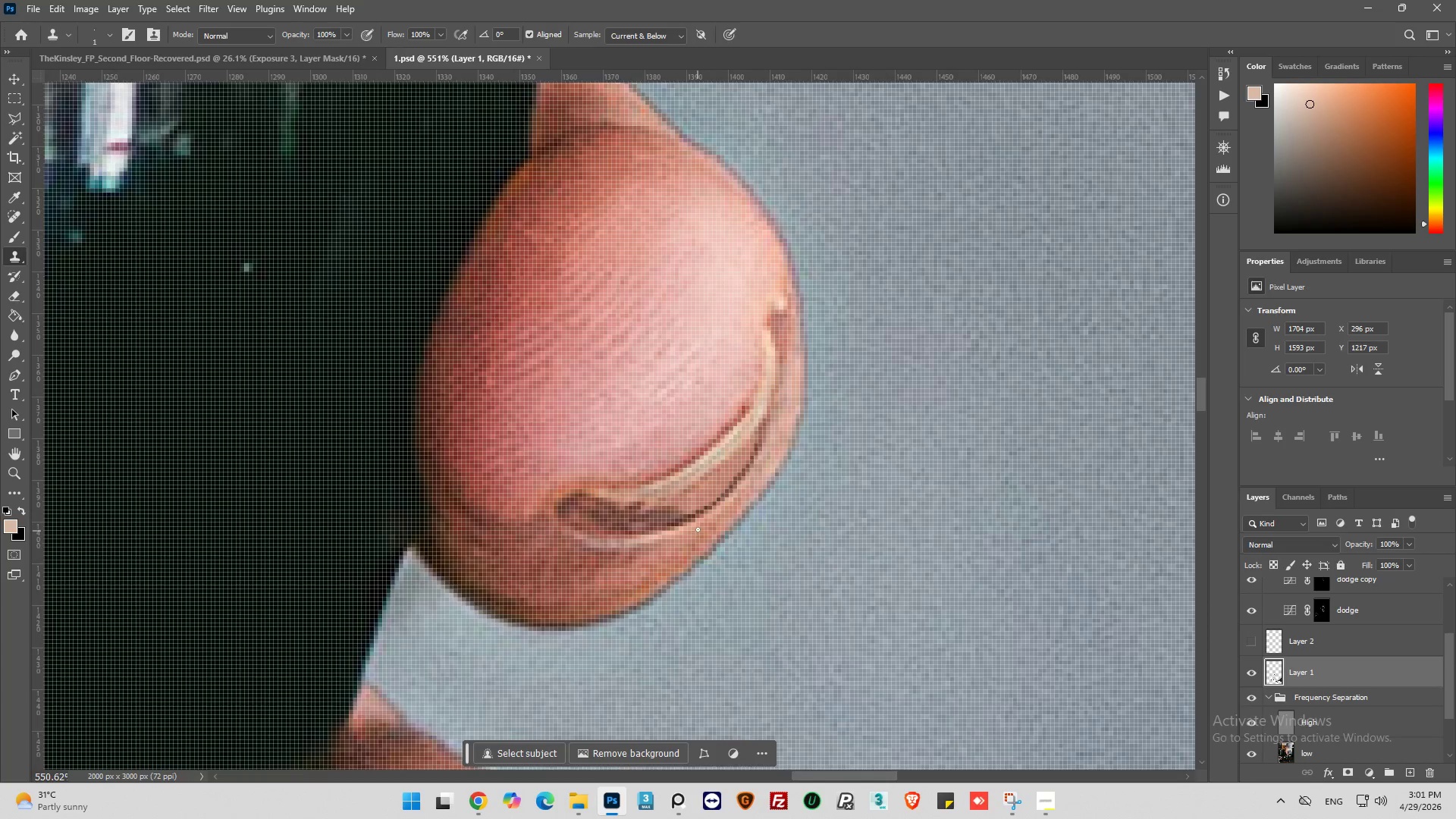 
hold_key(key=AltLeft, duration=1.0)
 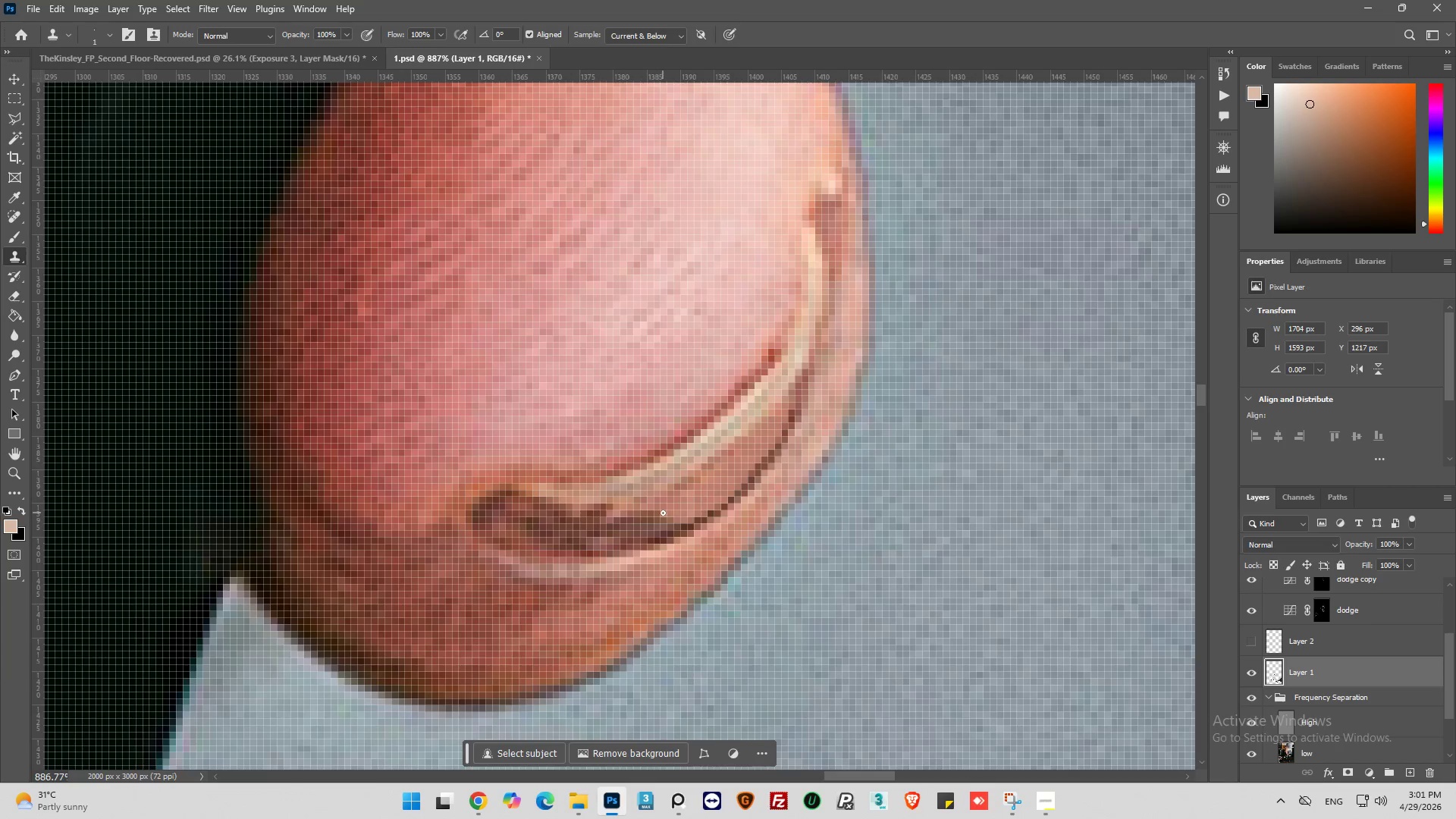 
scroll: coordinate [697, 500], scroll_direction: up, amount: 5.0
 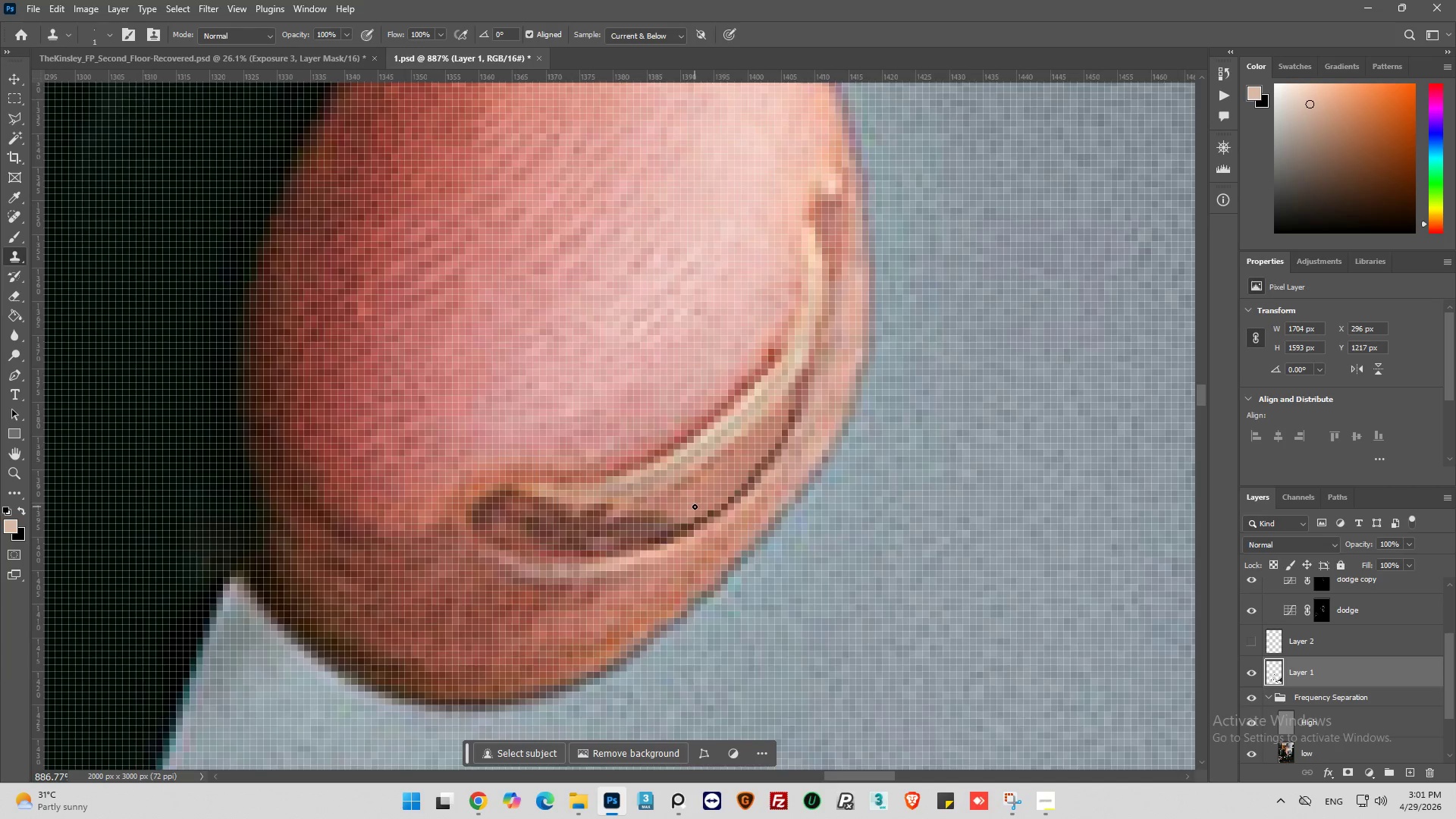 
left_click_drag(start_coordinate=[661, 512], to_coordinate=[684, 516])
 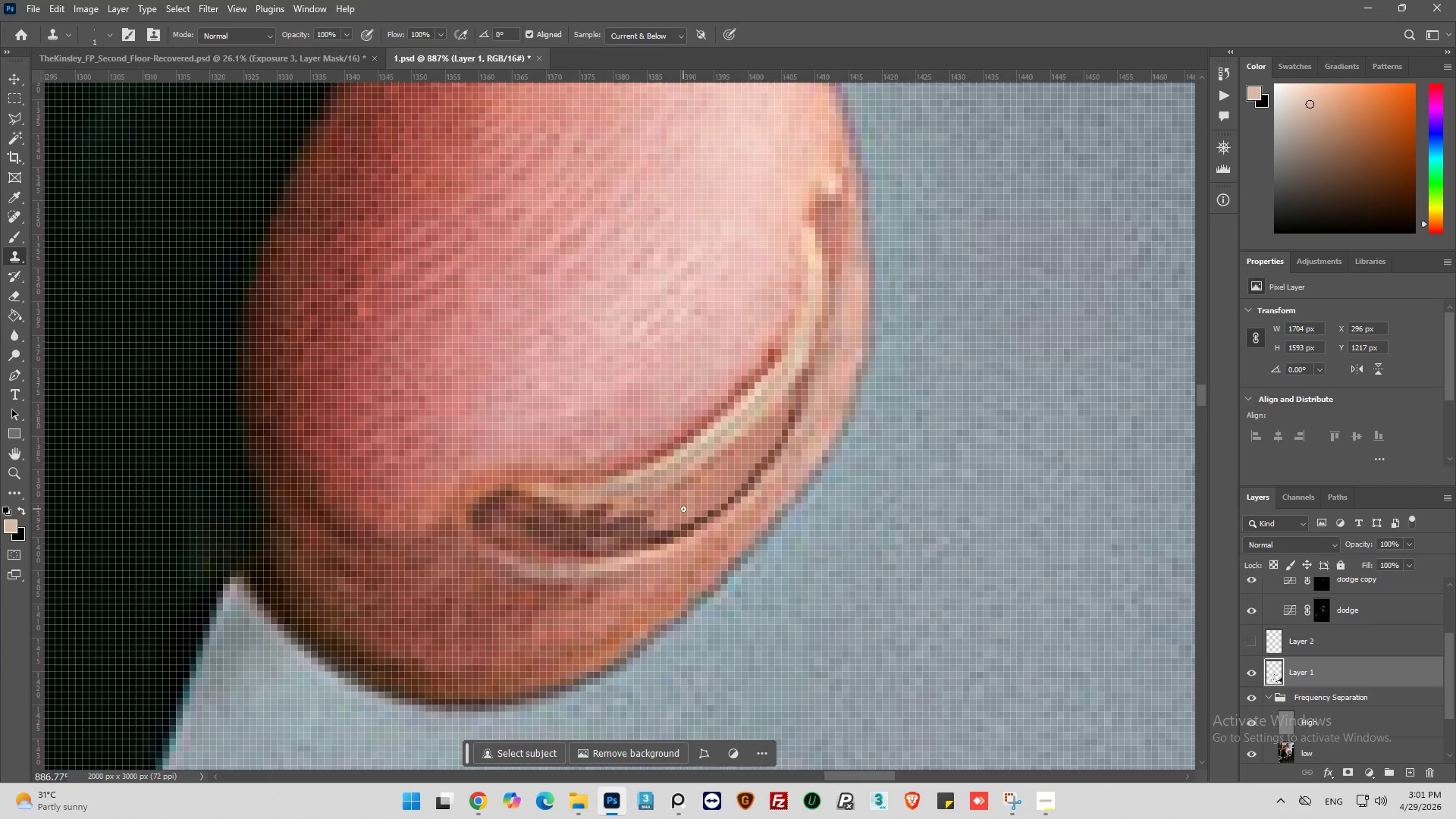 
left_click_drag(start_coordinate=[683, 509], to_coordinate=[654, 510])
 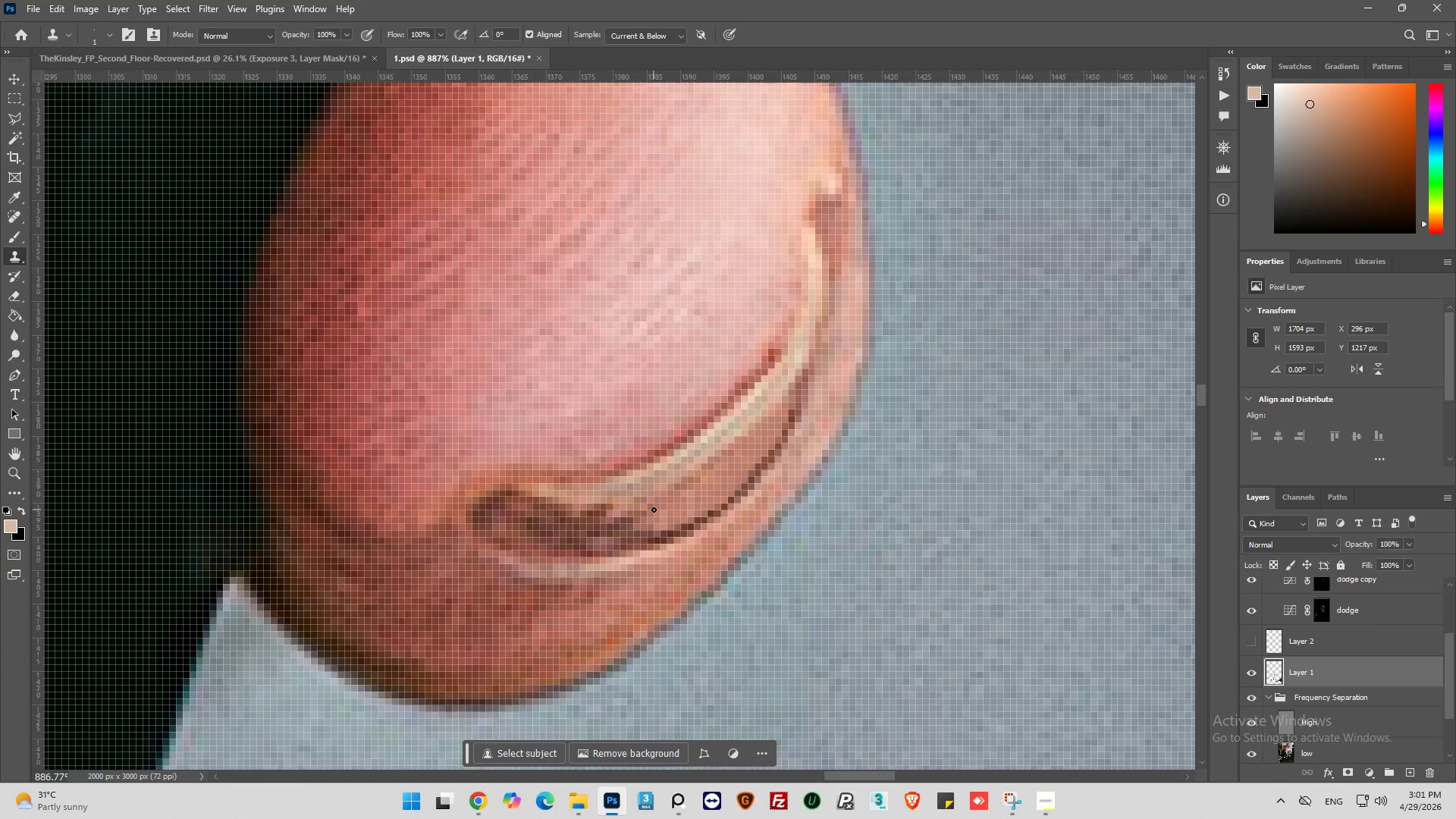 
left_click_drag(start_coordinate=[654, 510], to_coordinate=[624, 523])
 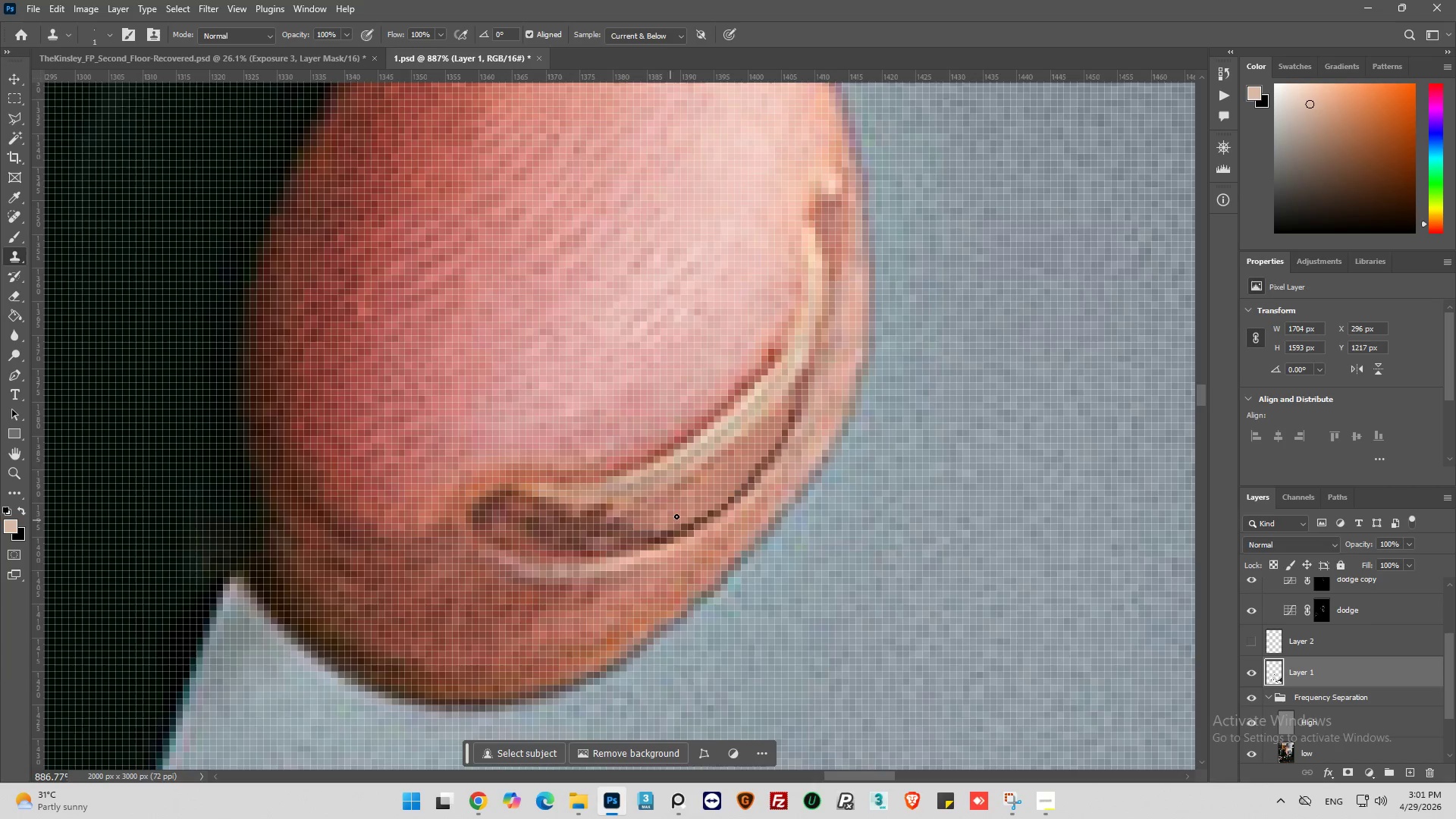 
hold_key(key=AltLeft, duration=0.67)
left_click_drag(start_coordinate=[678, 514], to_coordinate=[673, 516])
 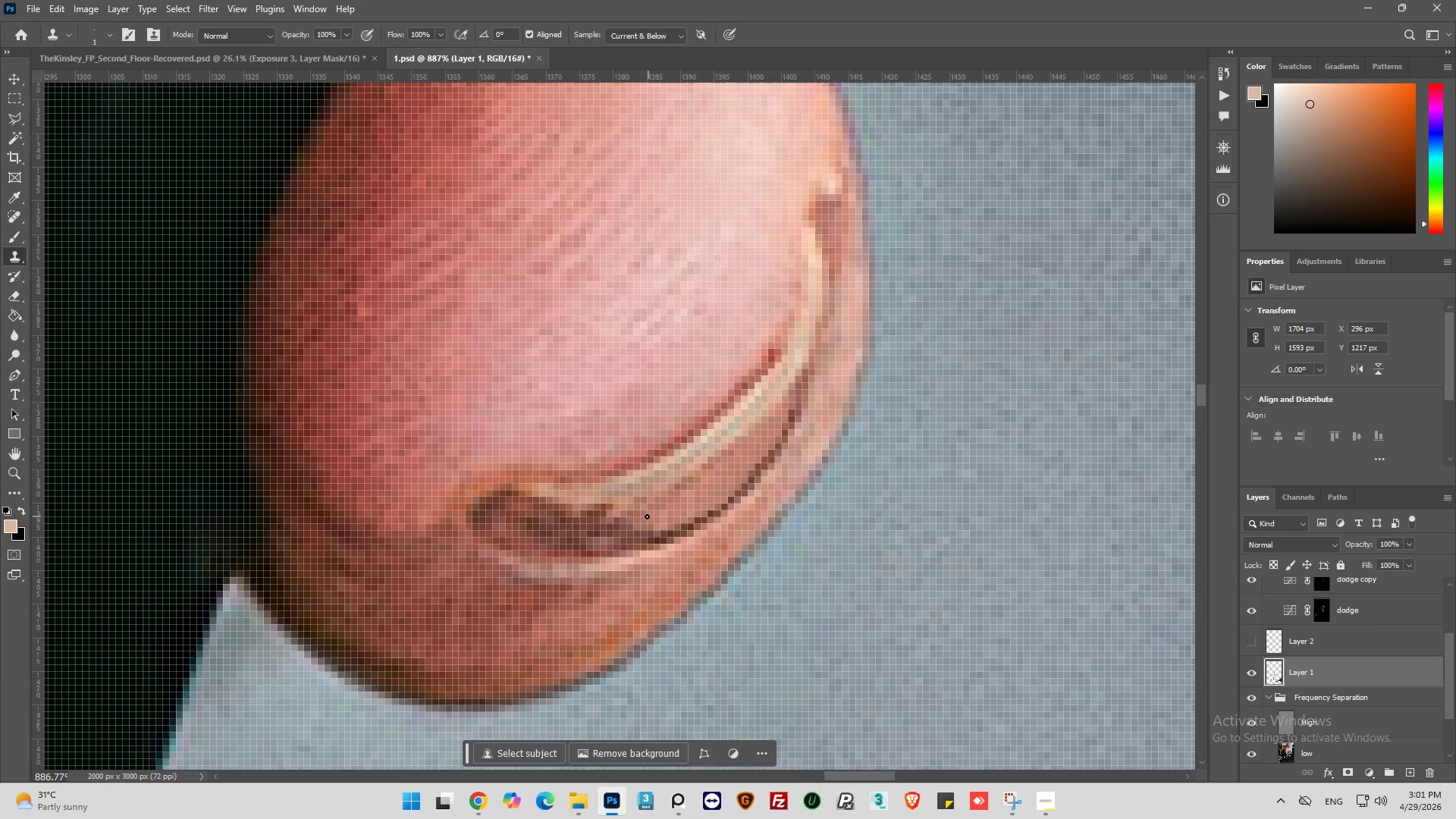 
left_click_drag(start_coordinate=[645, 516], to_coordinate=[641, 514])
 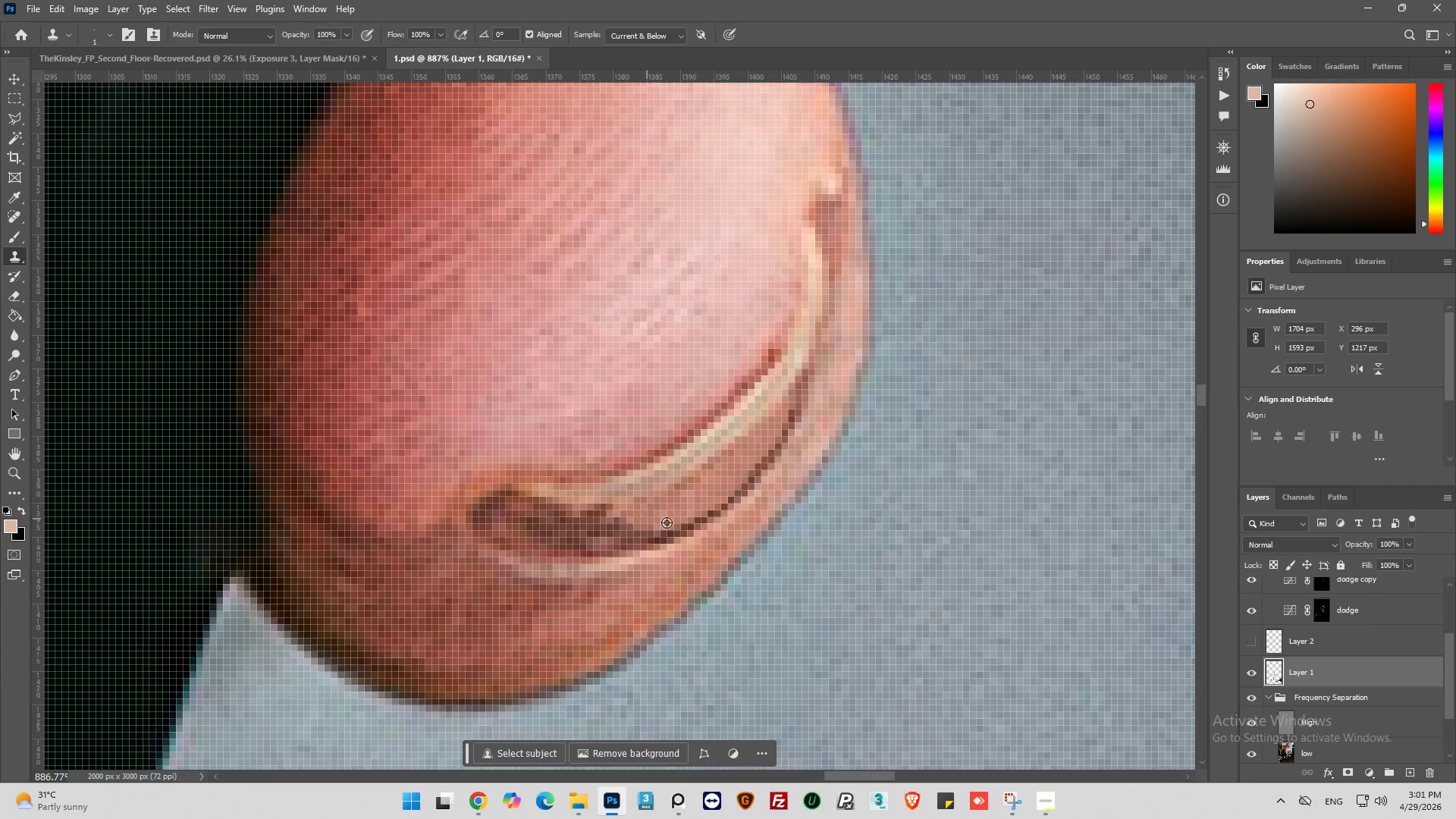 
hold_key(key=AltLeft, duration=1.56)
left_click([641, 515])
 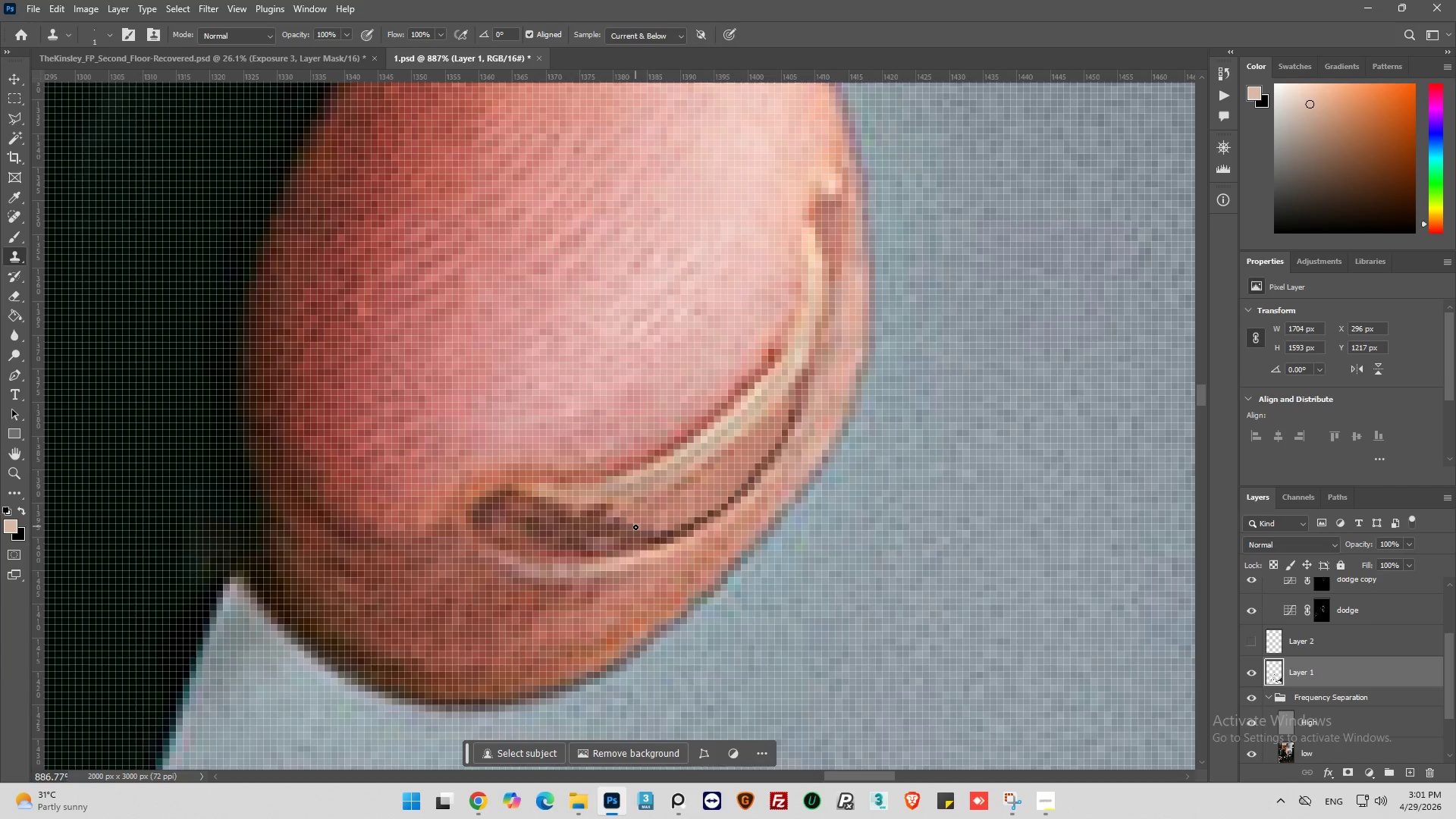 
left_click_drag(start_coordinate=[635, 528], to_coordinate=[642, 533])
 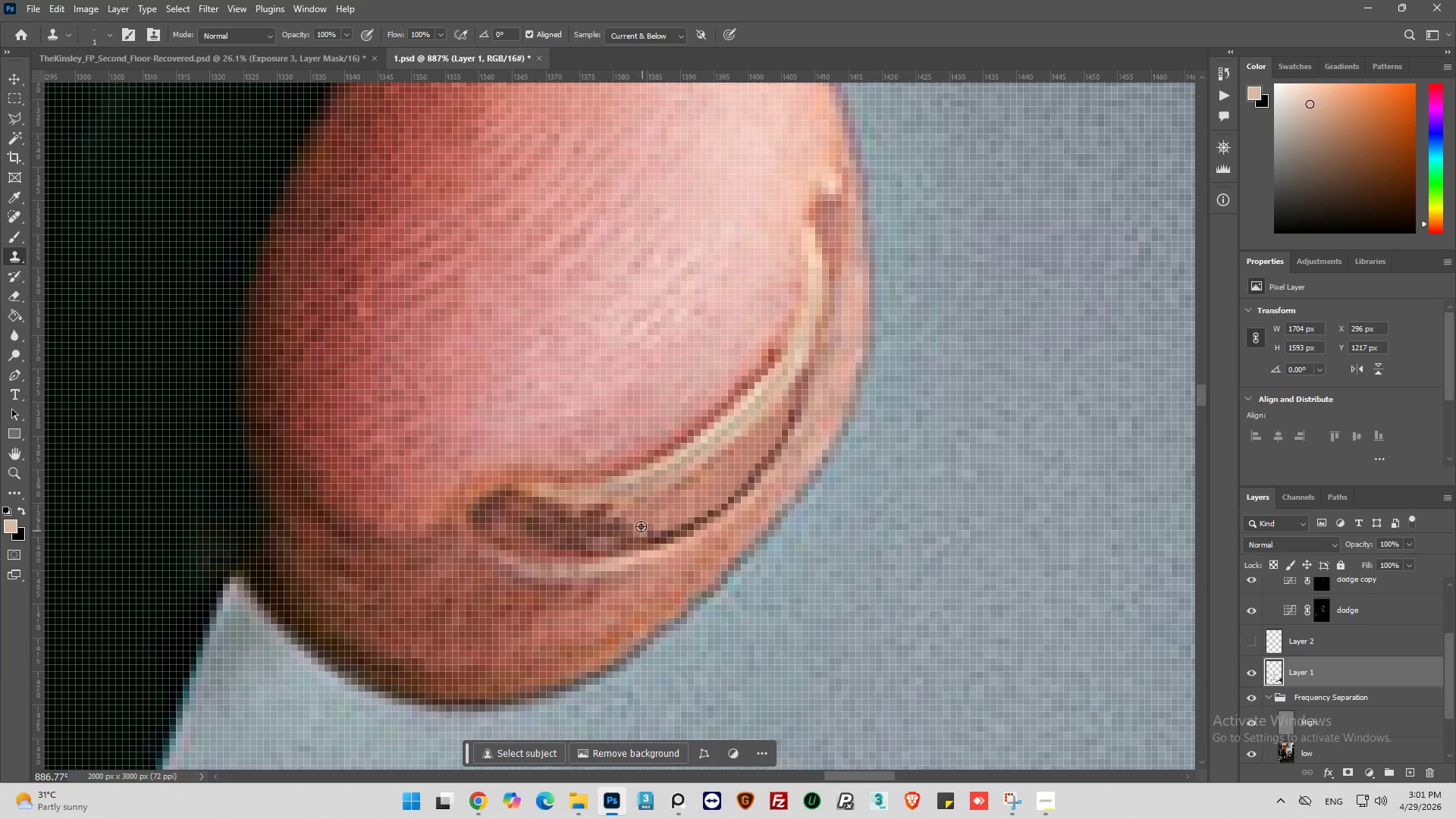 
hold_key(key=AltLeft, duration=0.7)
left_click([642, 516])
 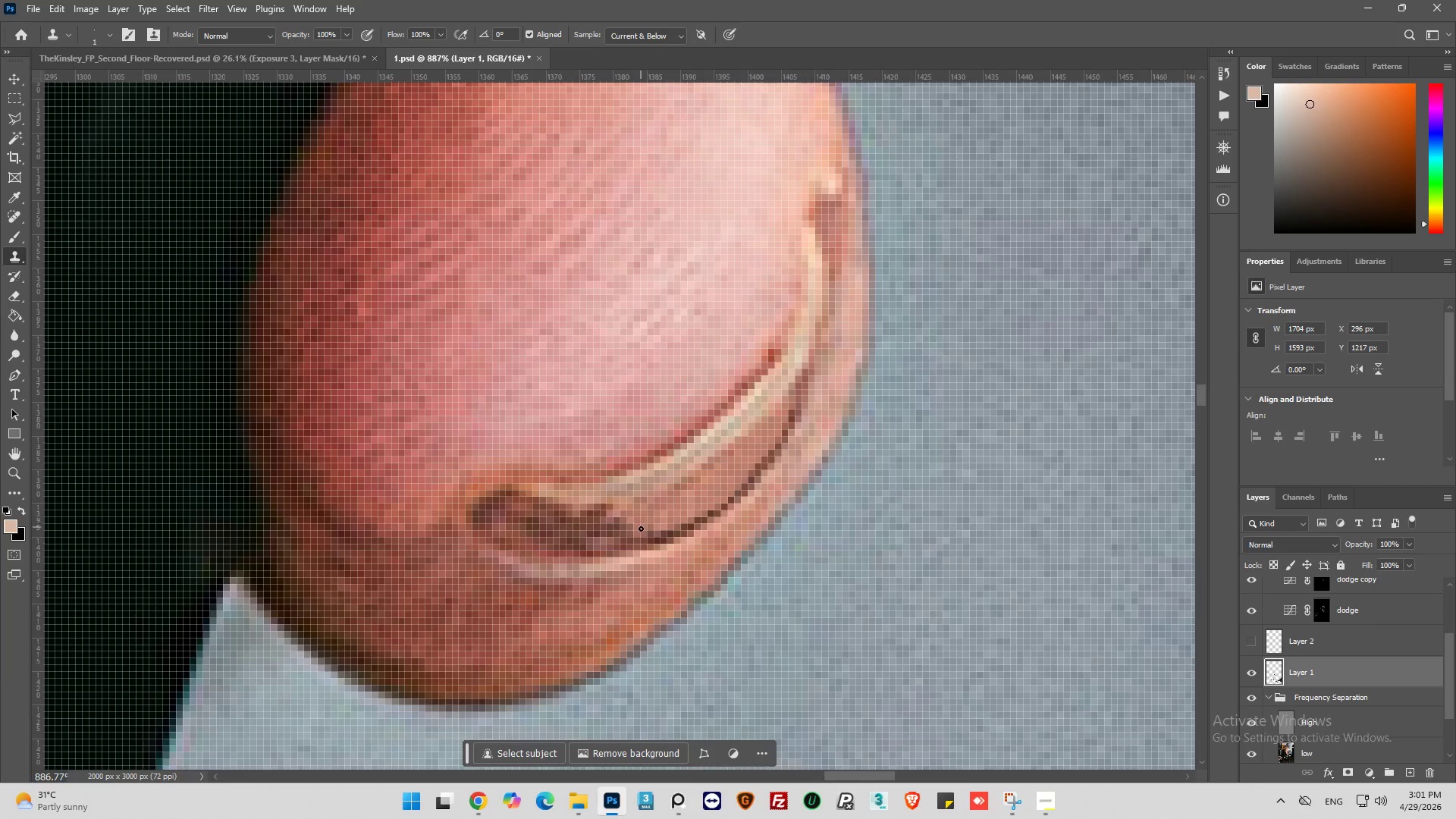 
left_click_drag(start_coordinate=[641, 529], to_coordinate=[650, 532])
 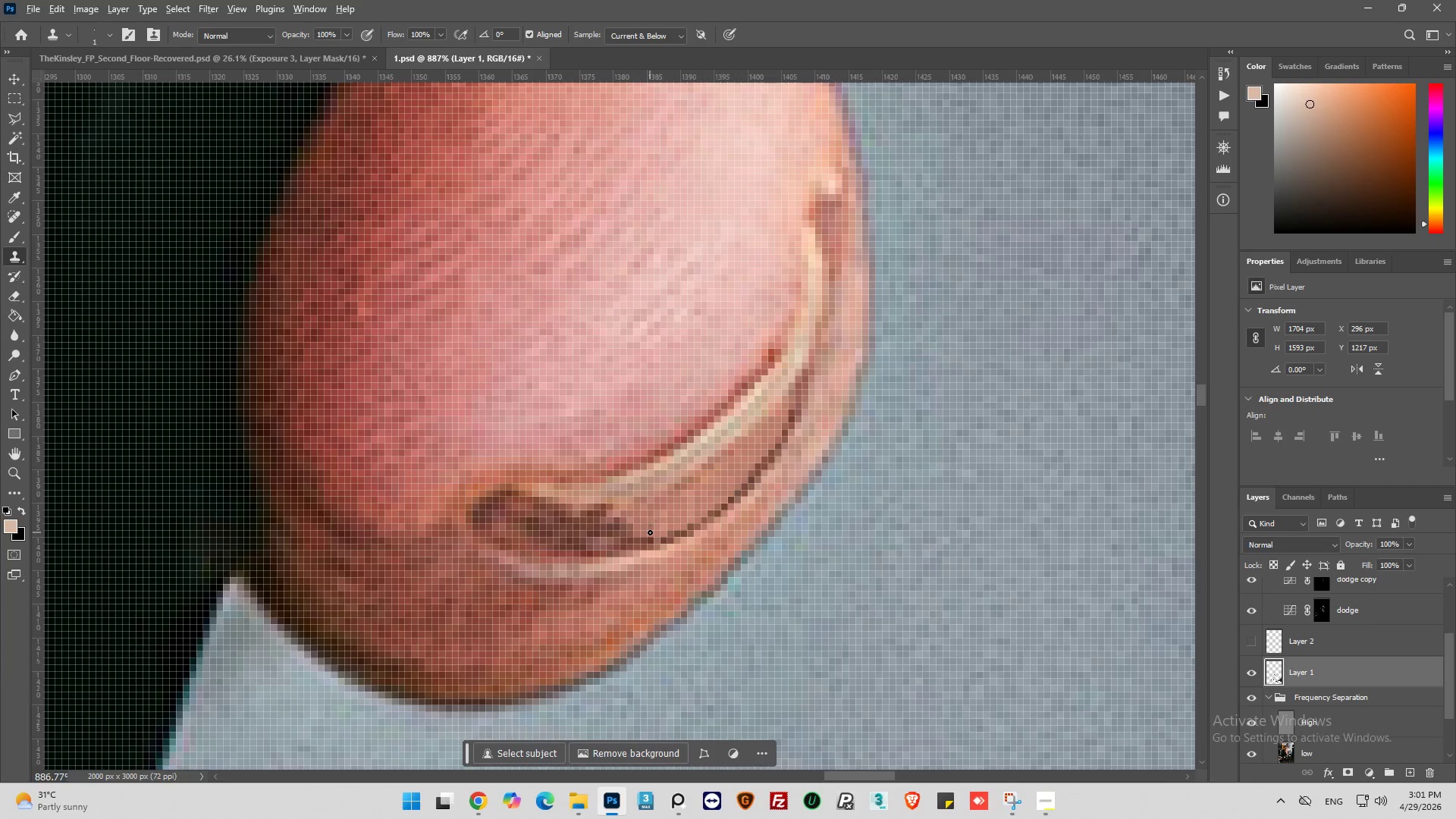 
hold_key(key=AltLeft, duration=0.73)
 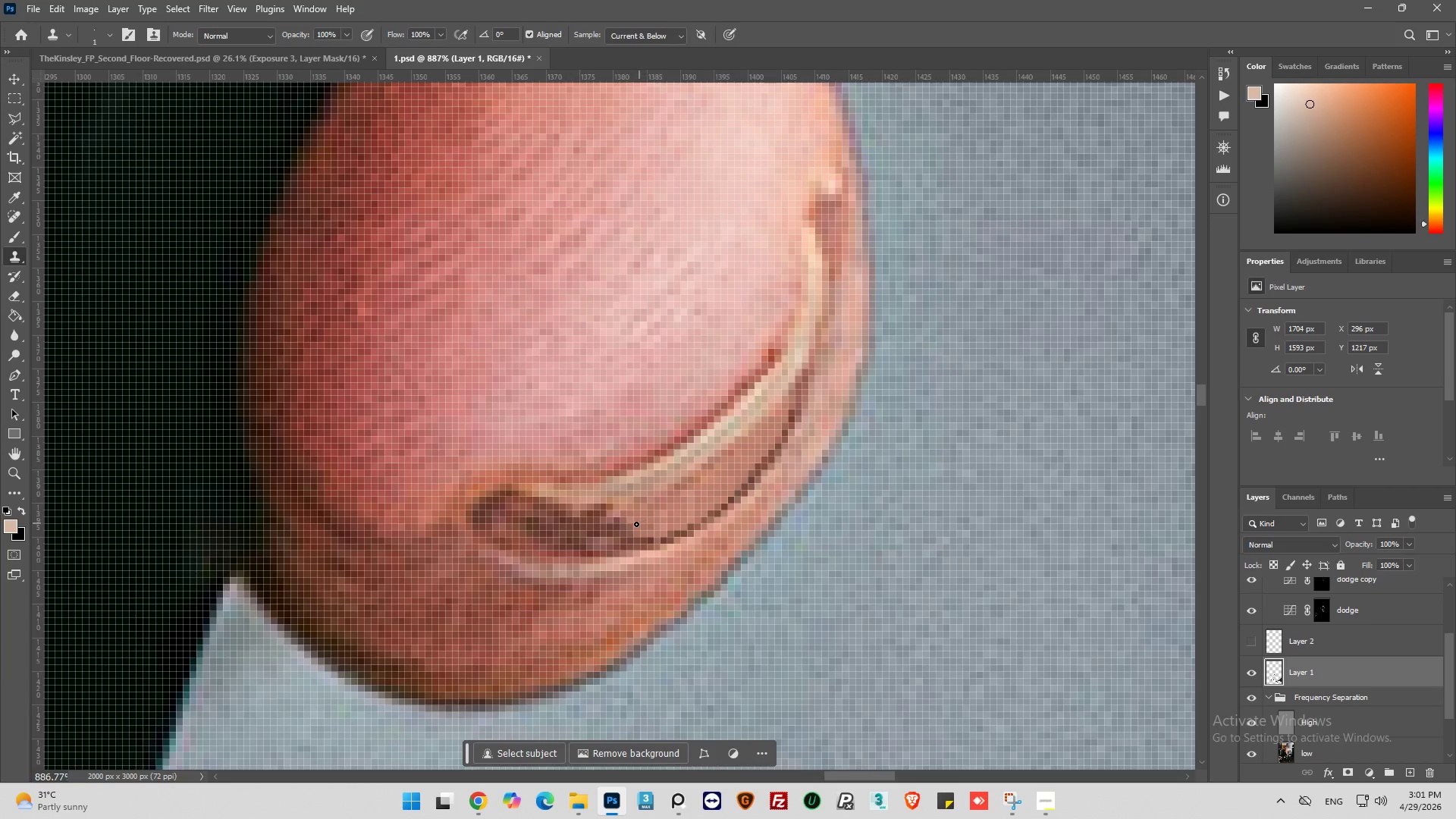 
left_click_drag(start_coordinate=[639, 523], to_coordinate=[633, 525])
 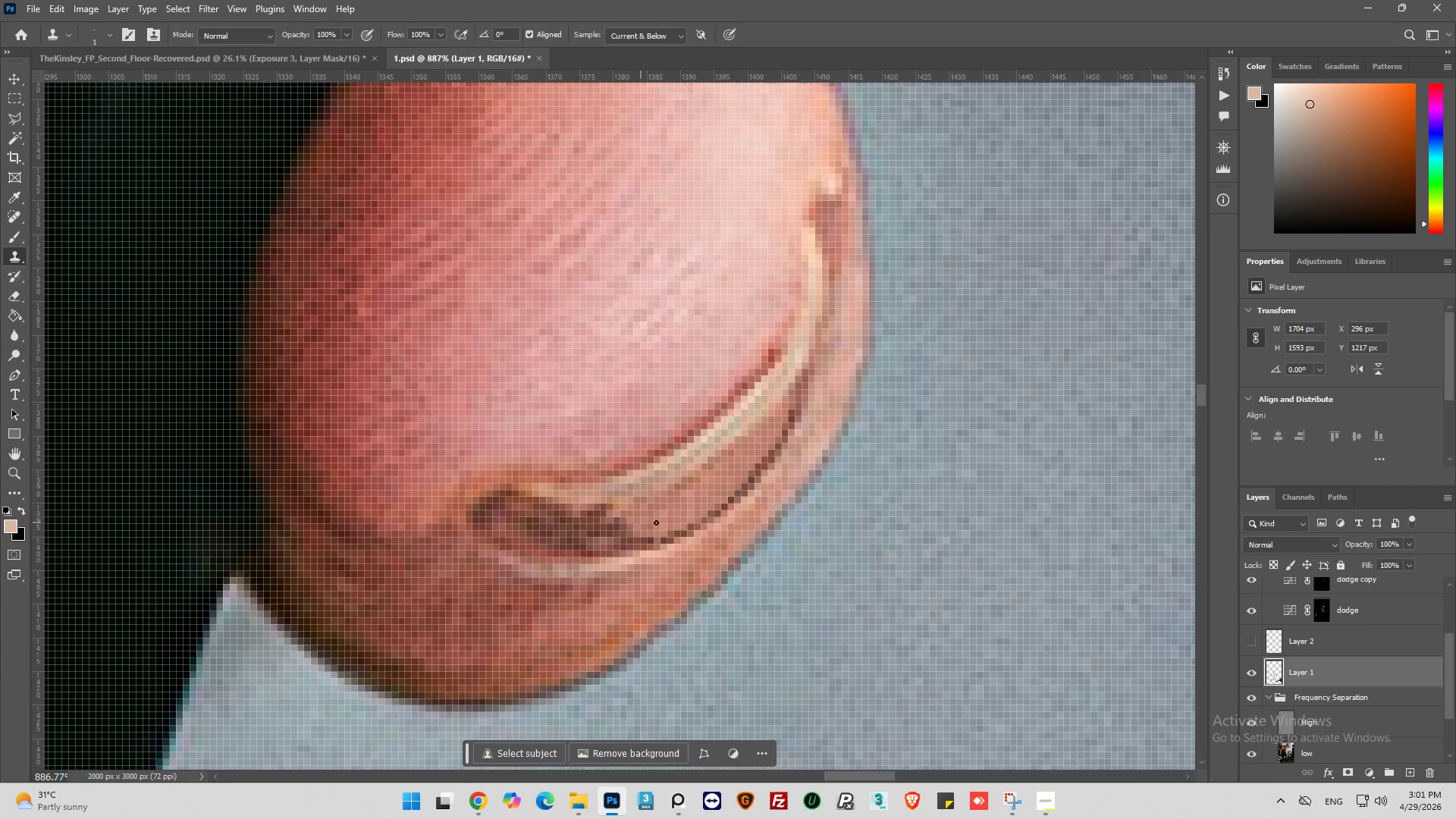 
hold_key(key=AltLeft, duration=0.69)
 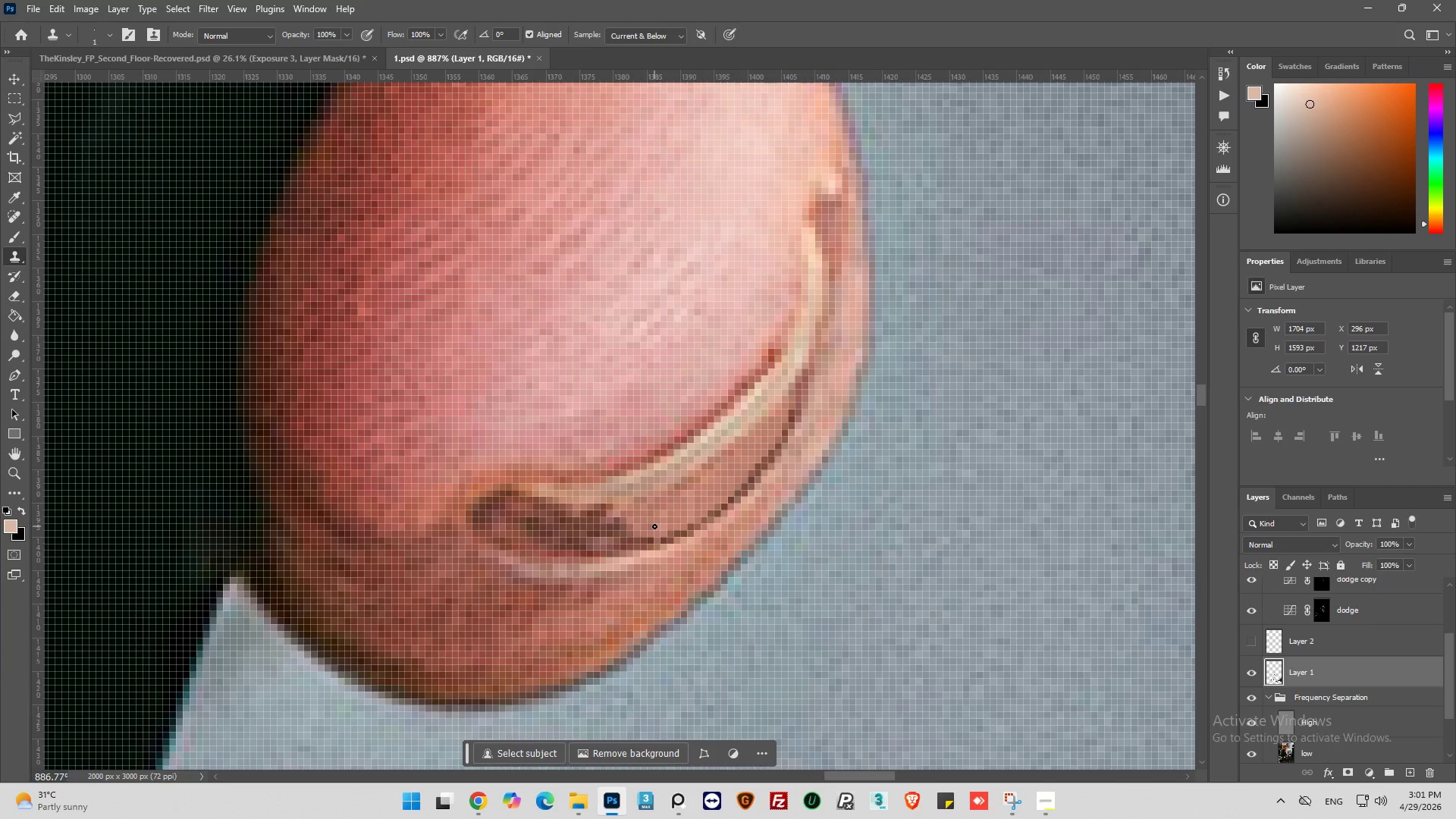 
left_click_drag(start_coordinate=[654, 526], to_coordinate=[638, 533])
 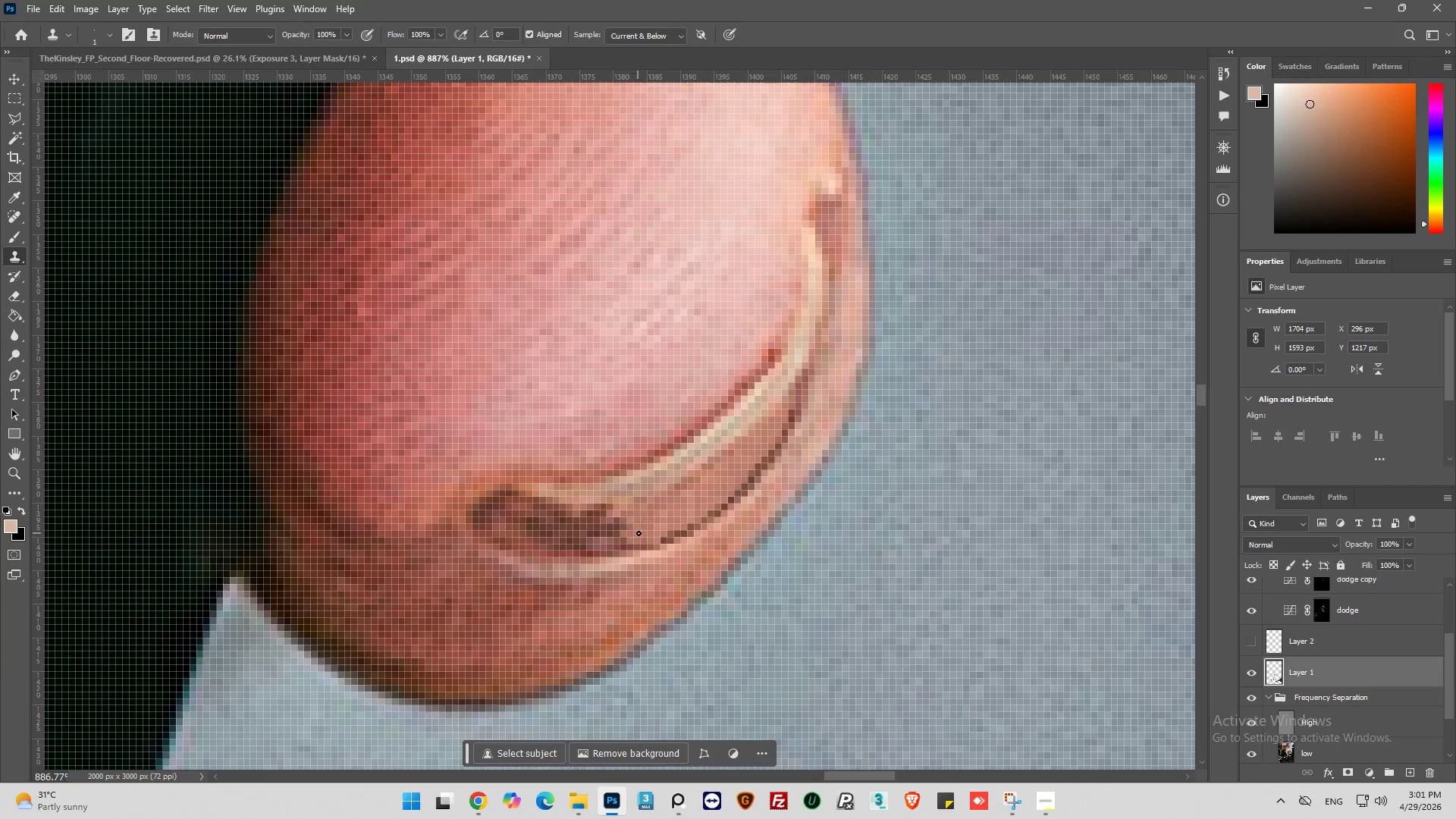 
hold_key(key=AltLeft, duration=1.22)
left_click([671, 510])
 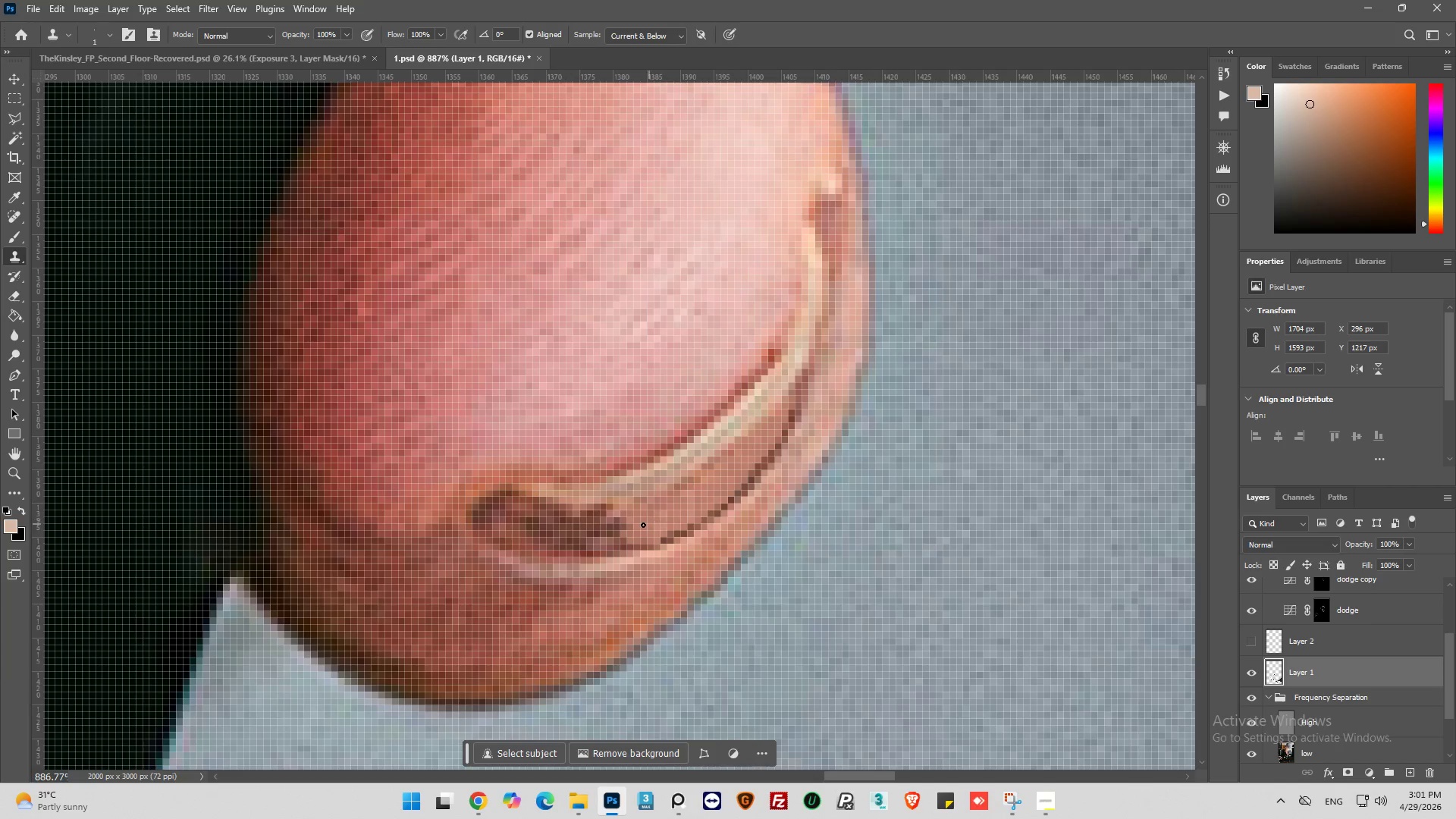 
left_click_drag(start_coordinate=[643, 525], to_coordinate=[626, 531])
 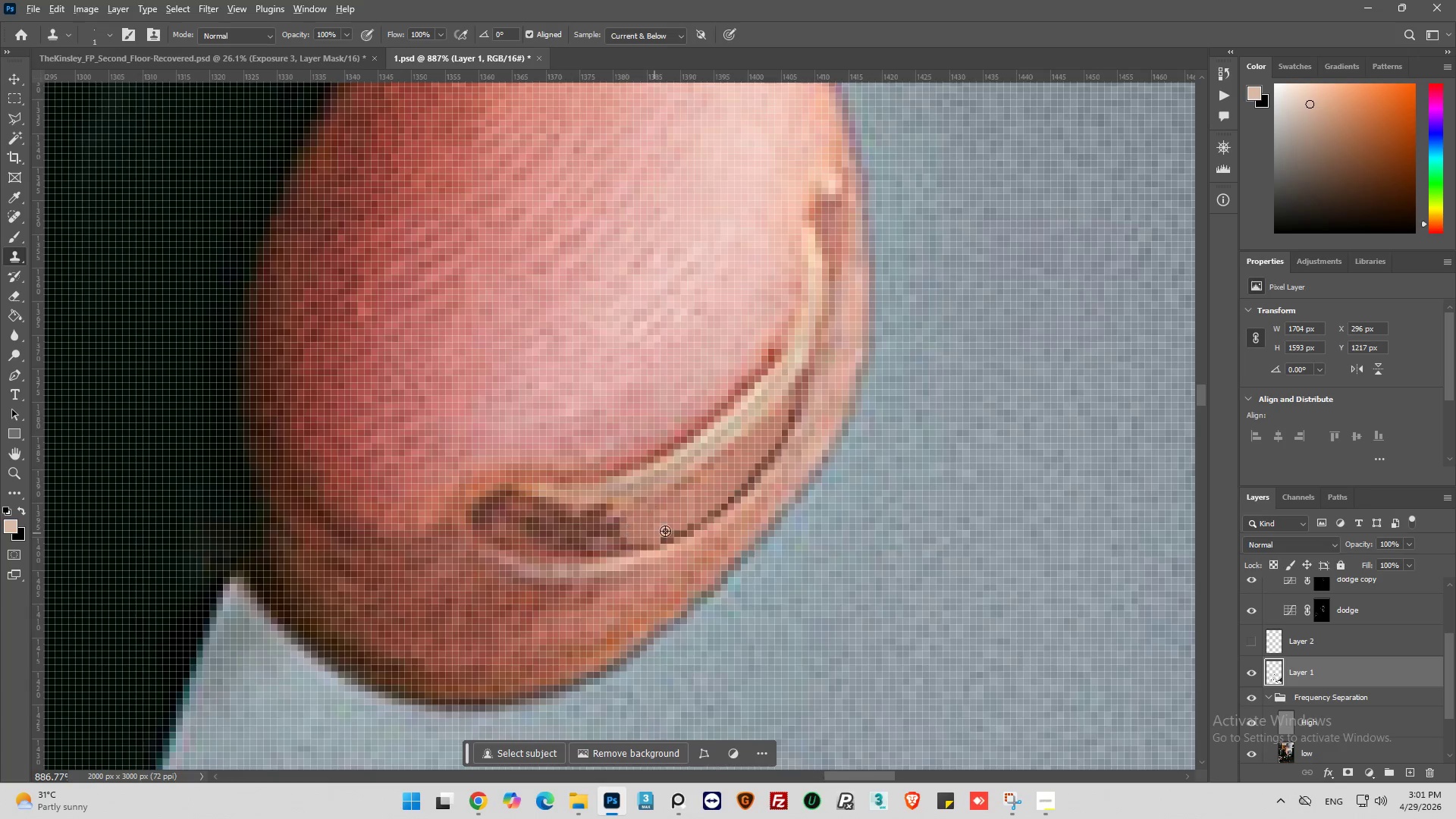 
hold_key(key=AltLeft, duration=0.78)
 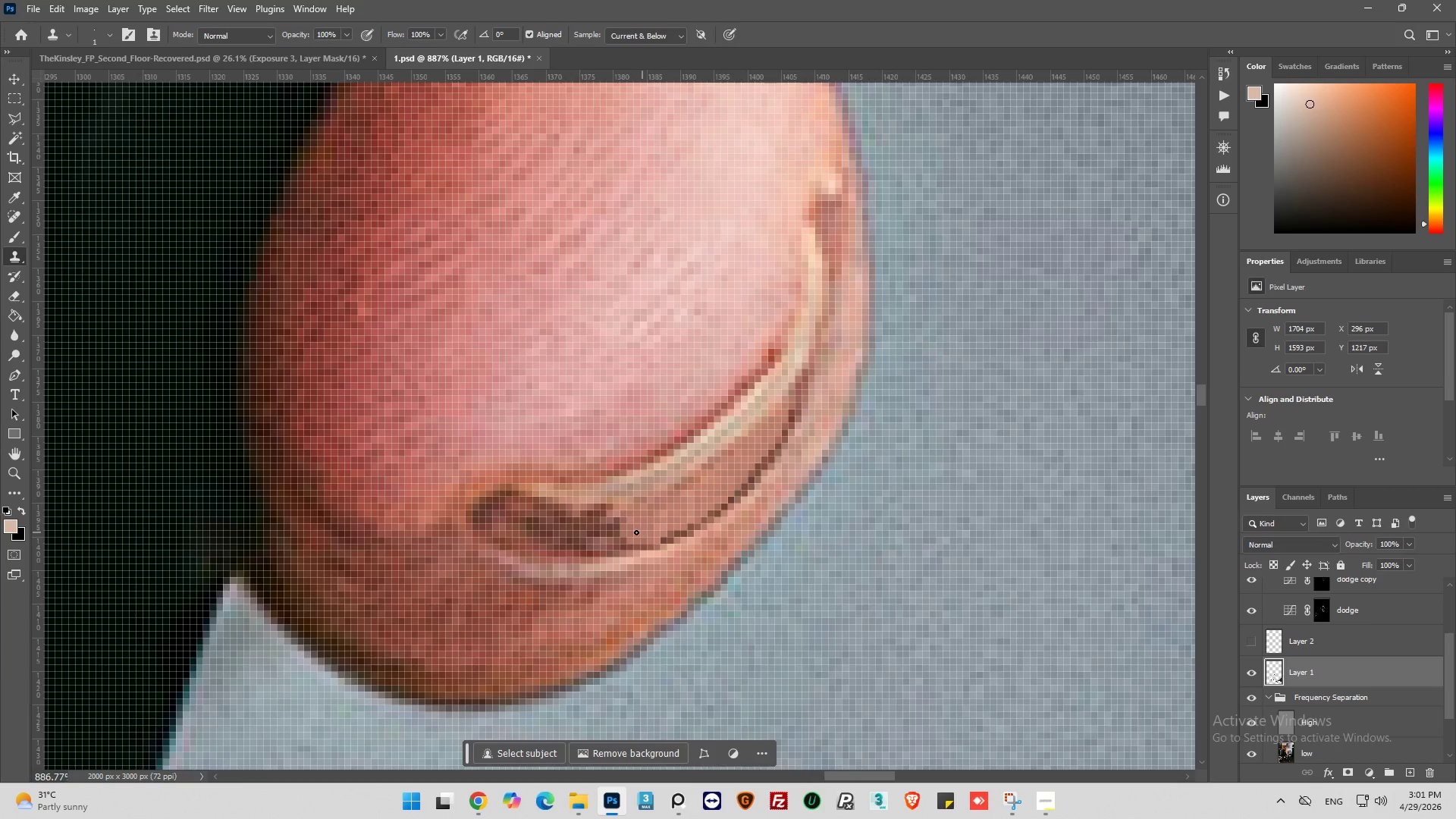 
left_click_drag(start_coordinate=[635, 532], to_coordinate=[625, 541])
 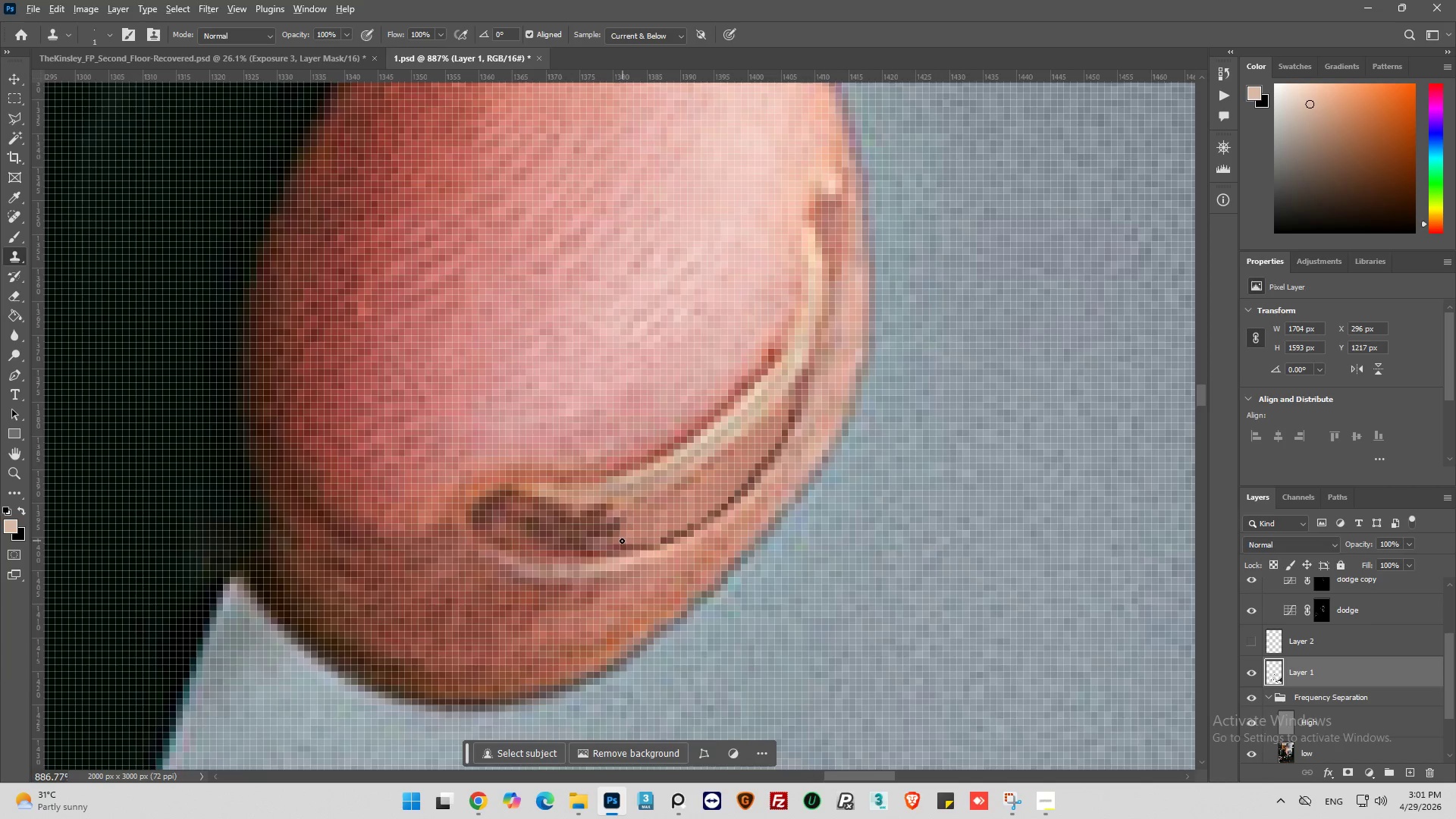 
hold_key(key=AltLeft, duration=0.73)
scroll: coordinate [622, 545], scroll_direction: down, amount: 10.0
 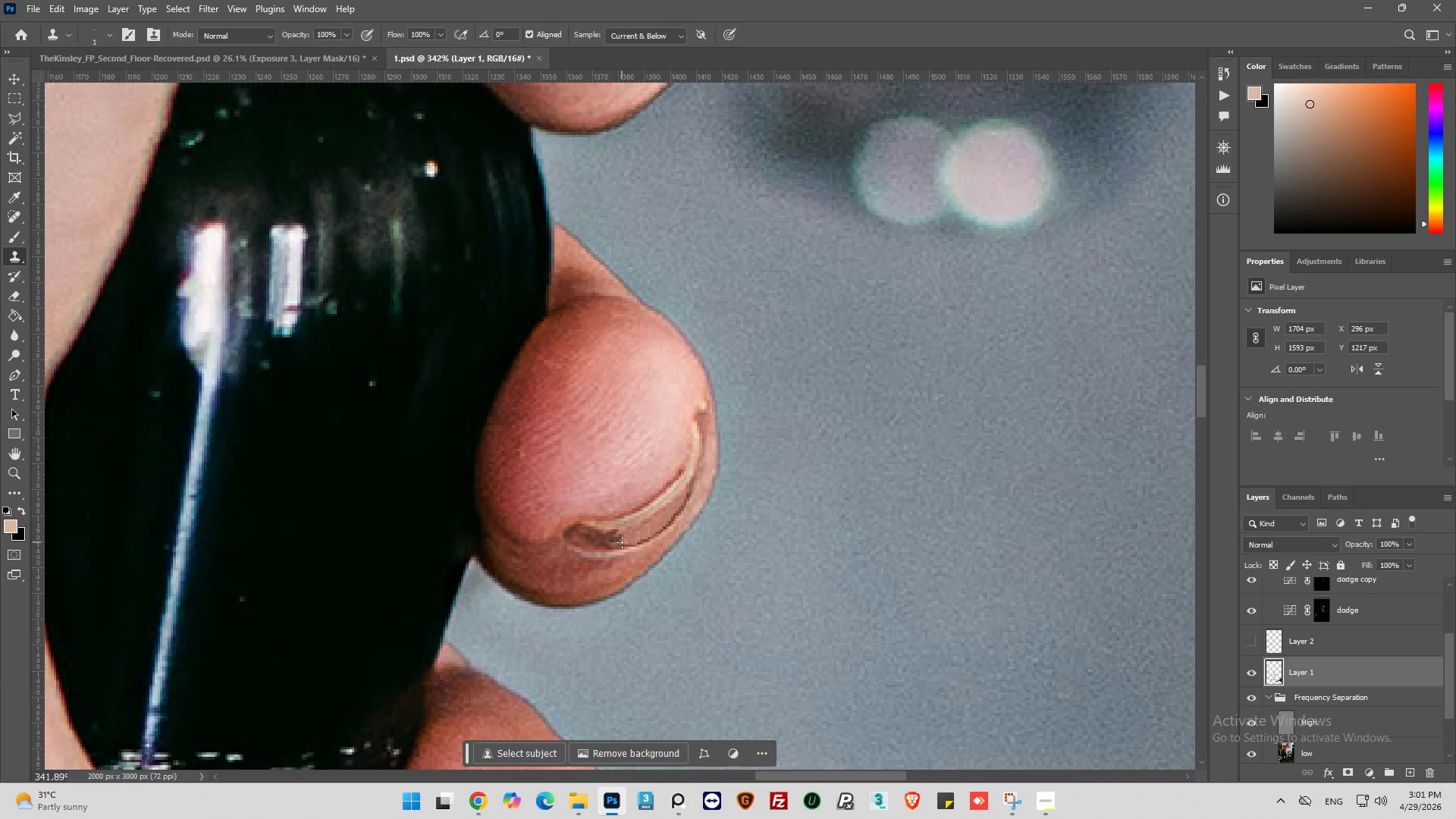 
hold_key(key=AltLeft, duration=0.78)
 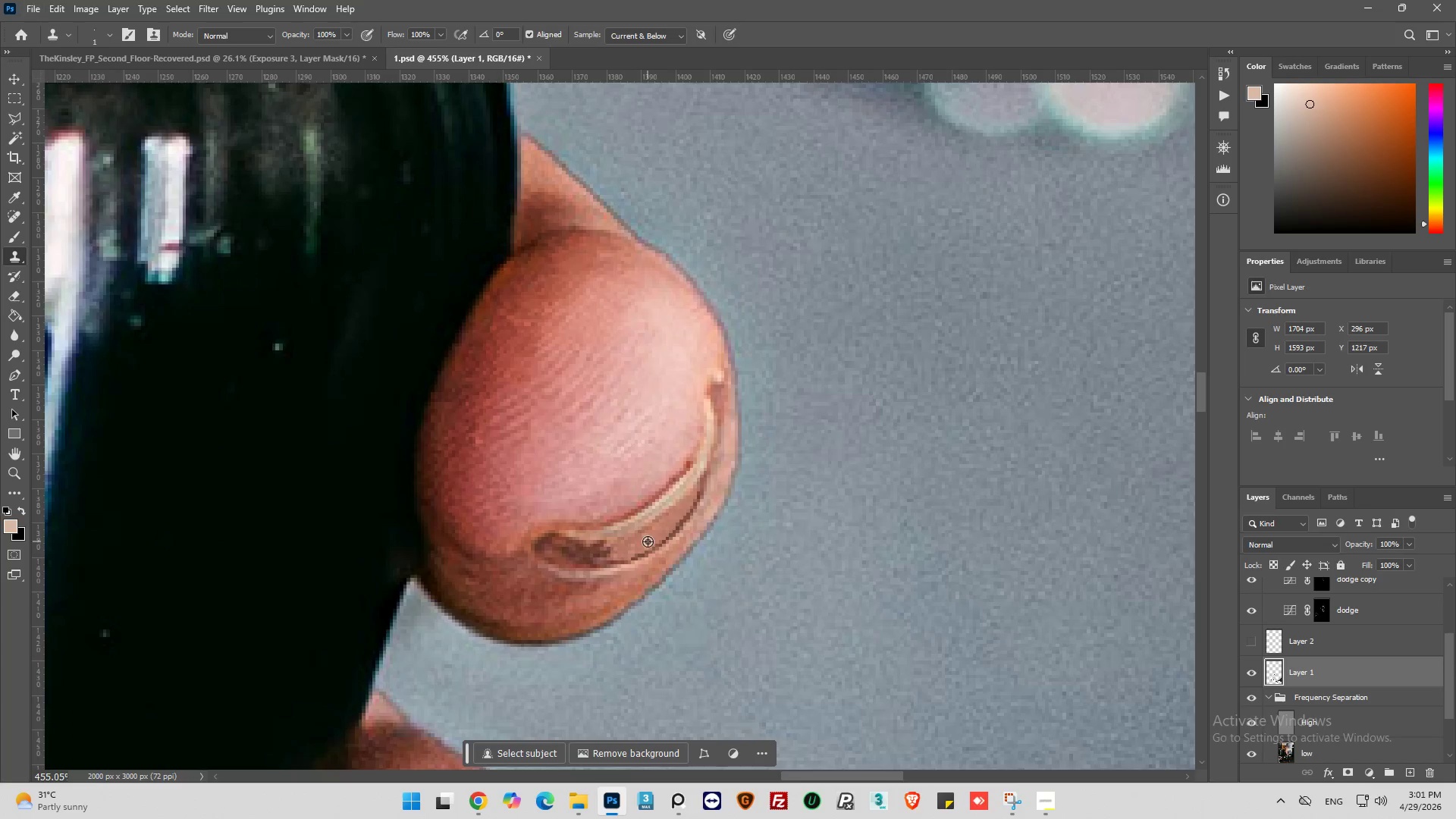 
scroll: coordinate [622, 542], scroll_direction: up, amount: 1.0
 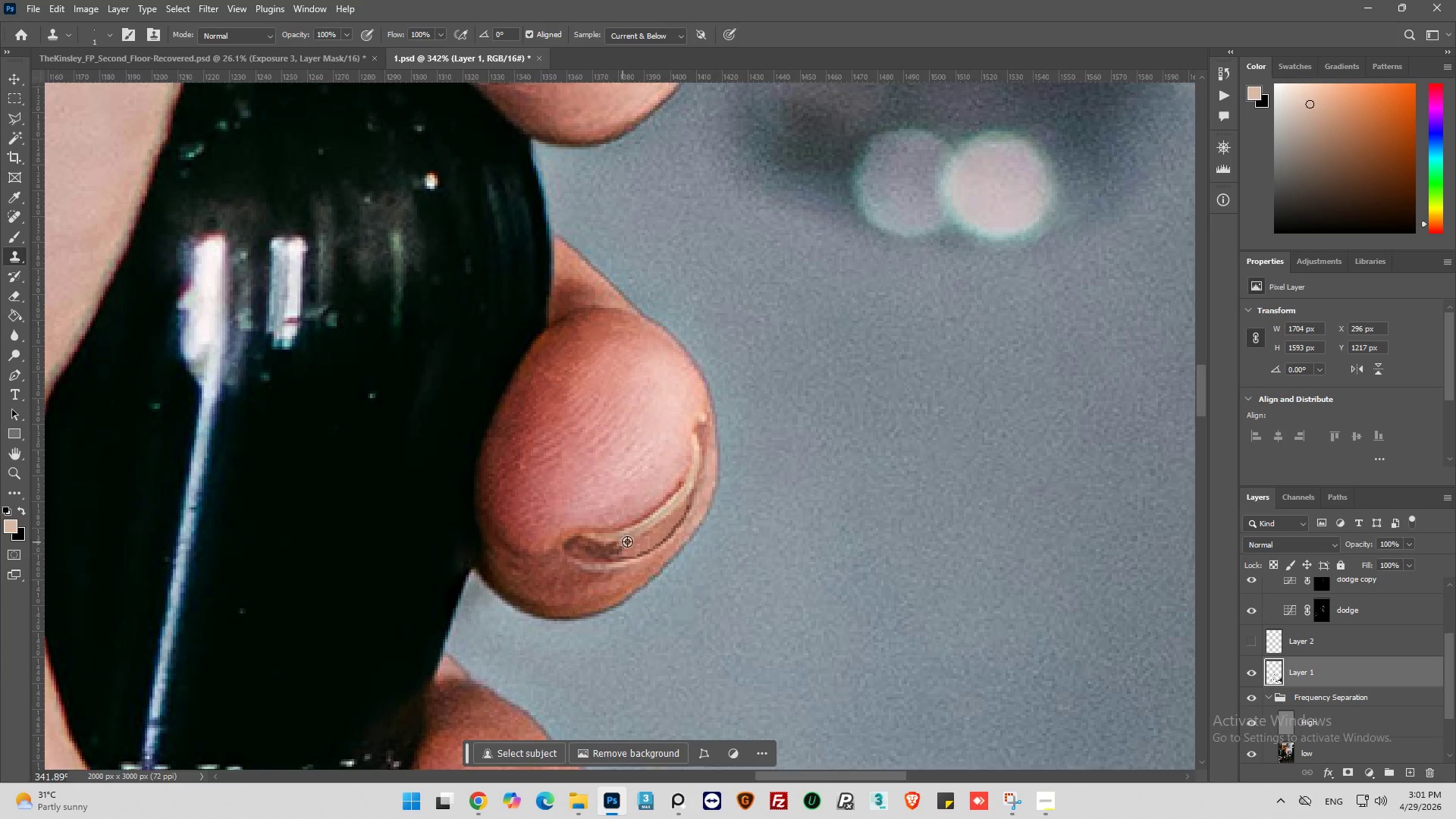 
key(Alt+AltLeft)
 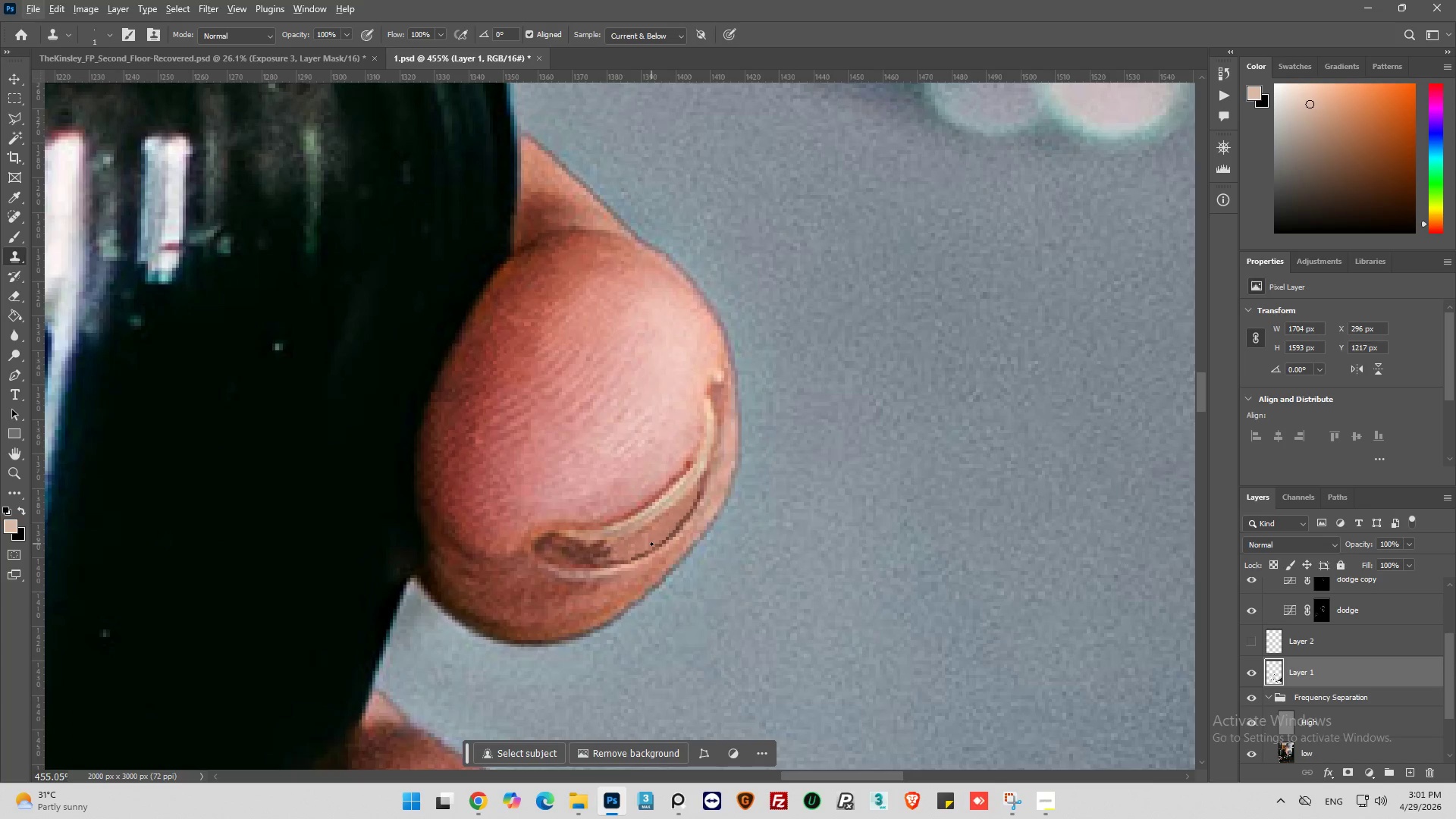 
scroll: coordinate [652, 544], scroll_direction: up, amount: 3.0
 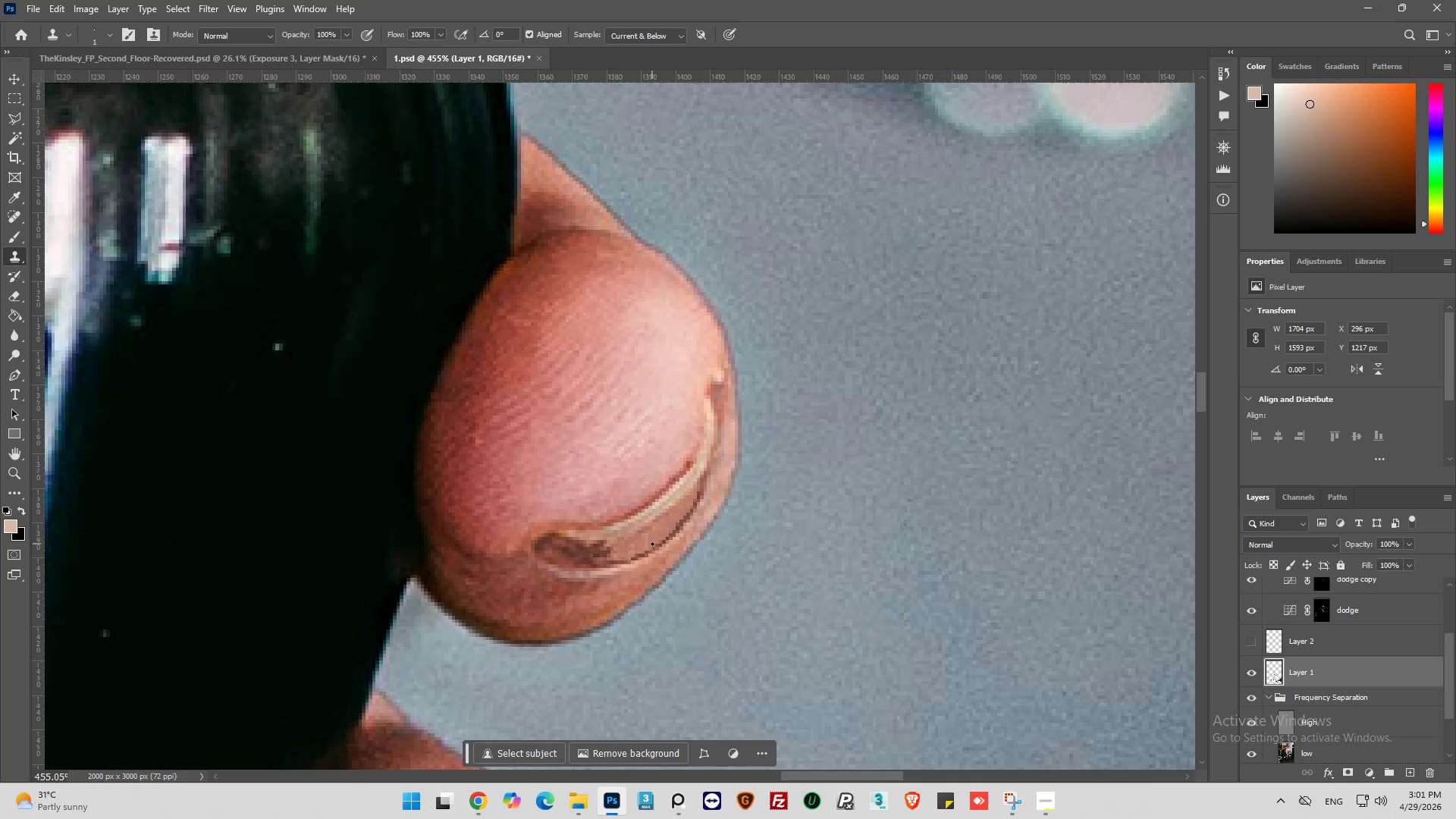 
hold_key(key=AltLeft, duration=0.8)
left_click([655, 529])
 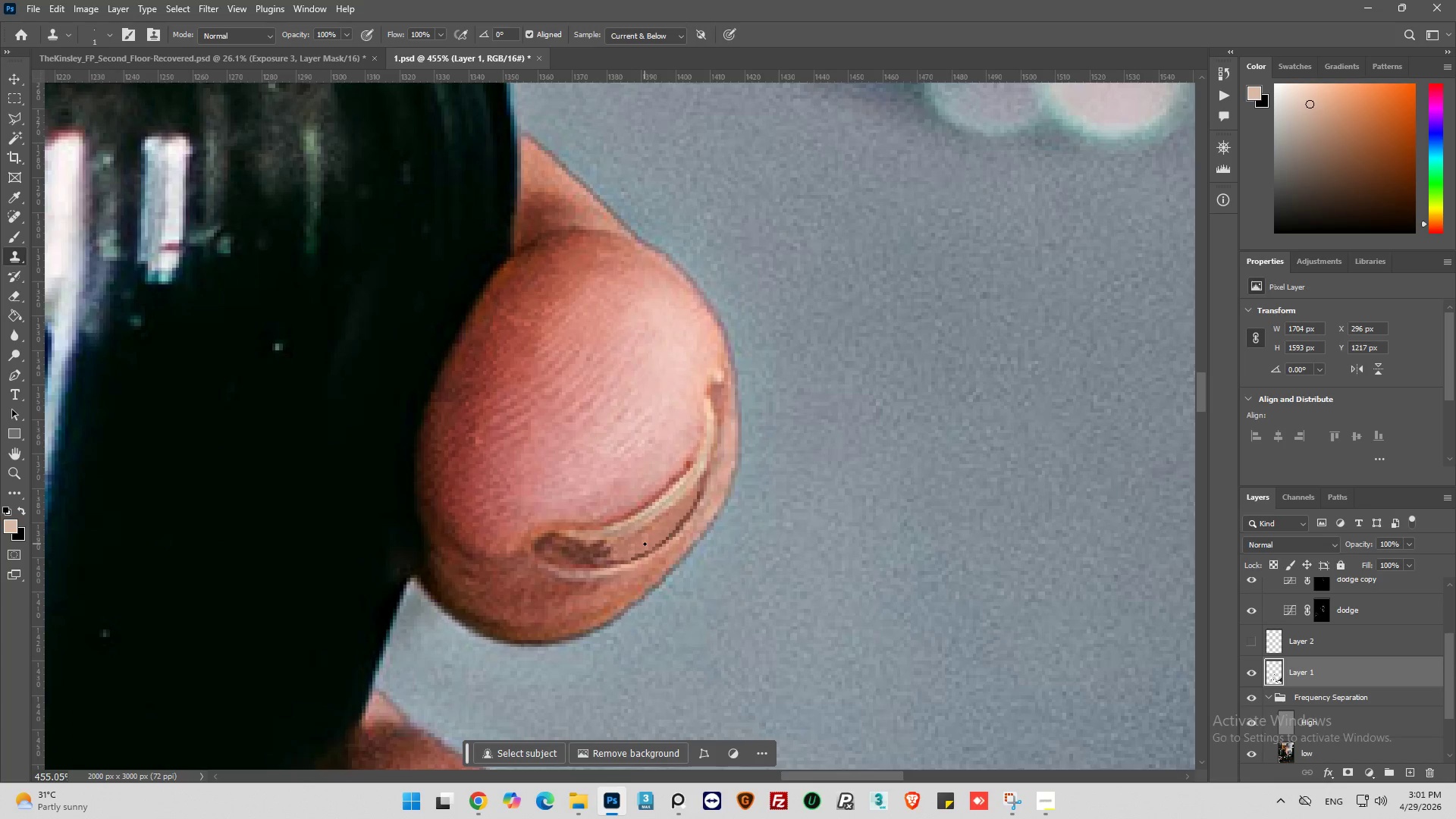 
left_click_drag(start_coordinate=[645, 544], to_coordinate=[624, 553])
 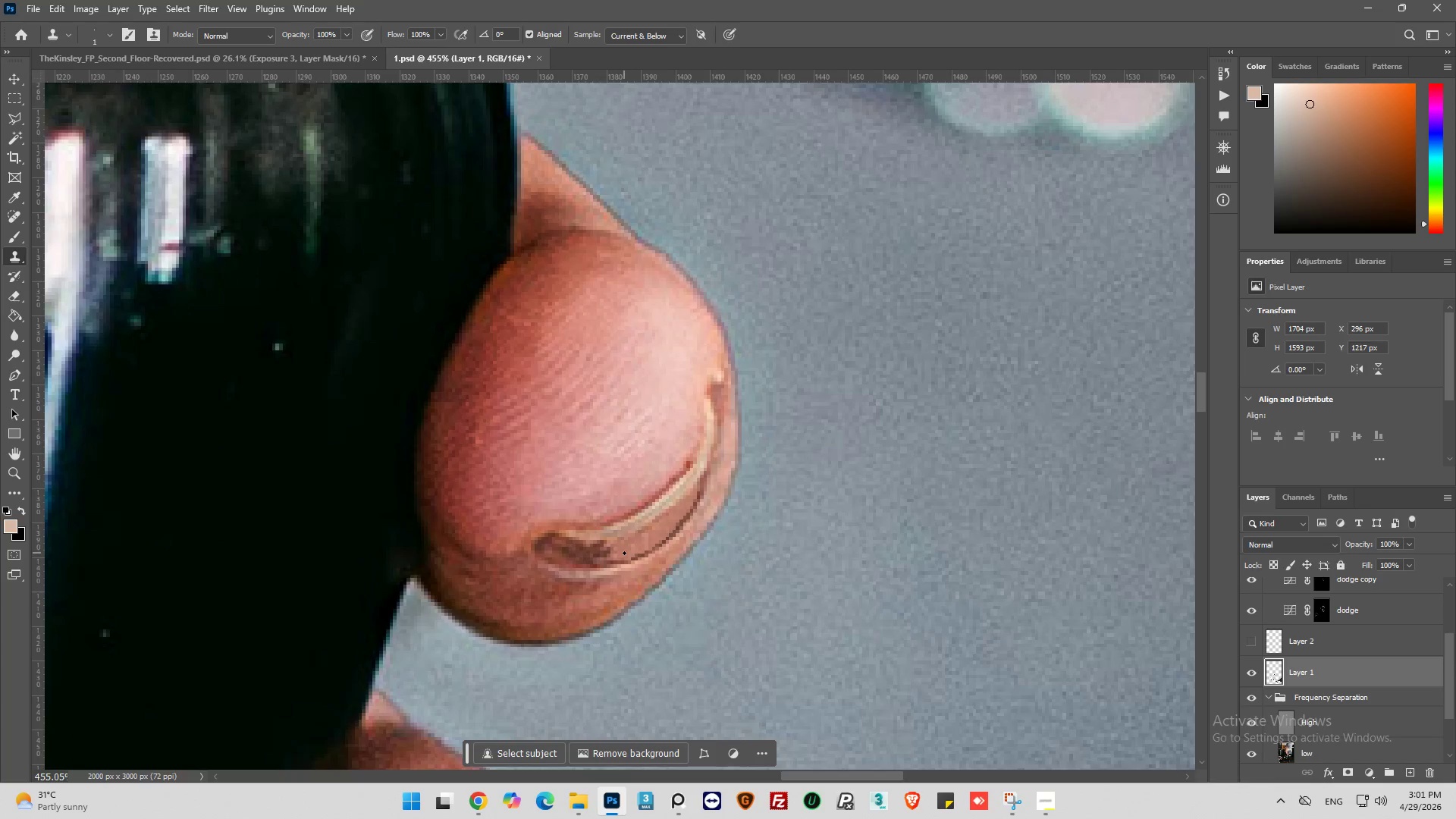 
hold_key(key=AltLeft, duration=2.0)
left_click([661, 535])
 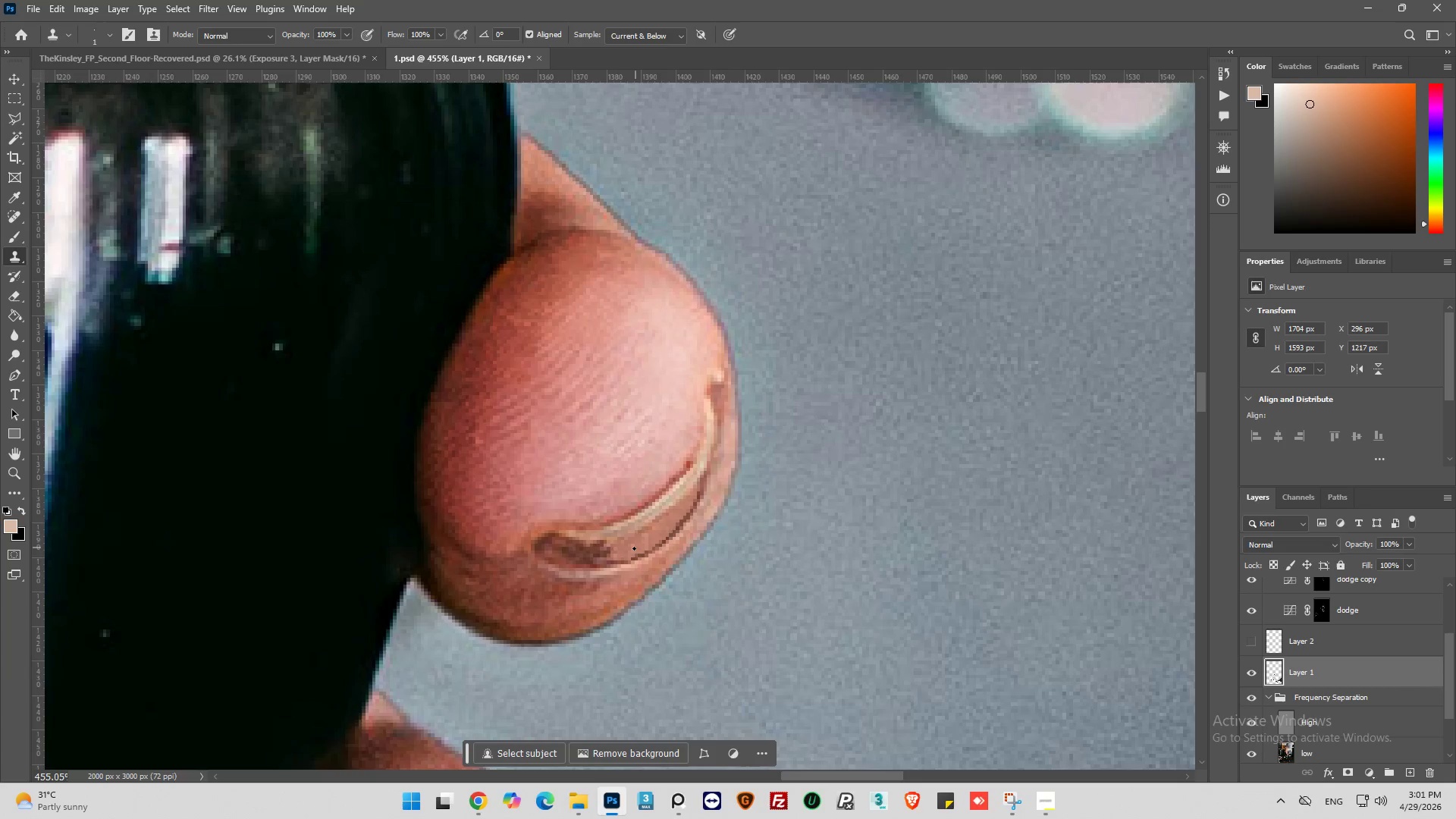 
left_click_drag(start_coordinate=[632, 548], to_coordinate=[599, 559])
 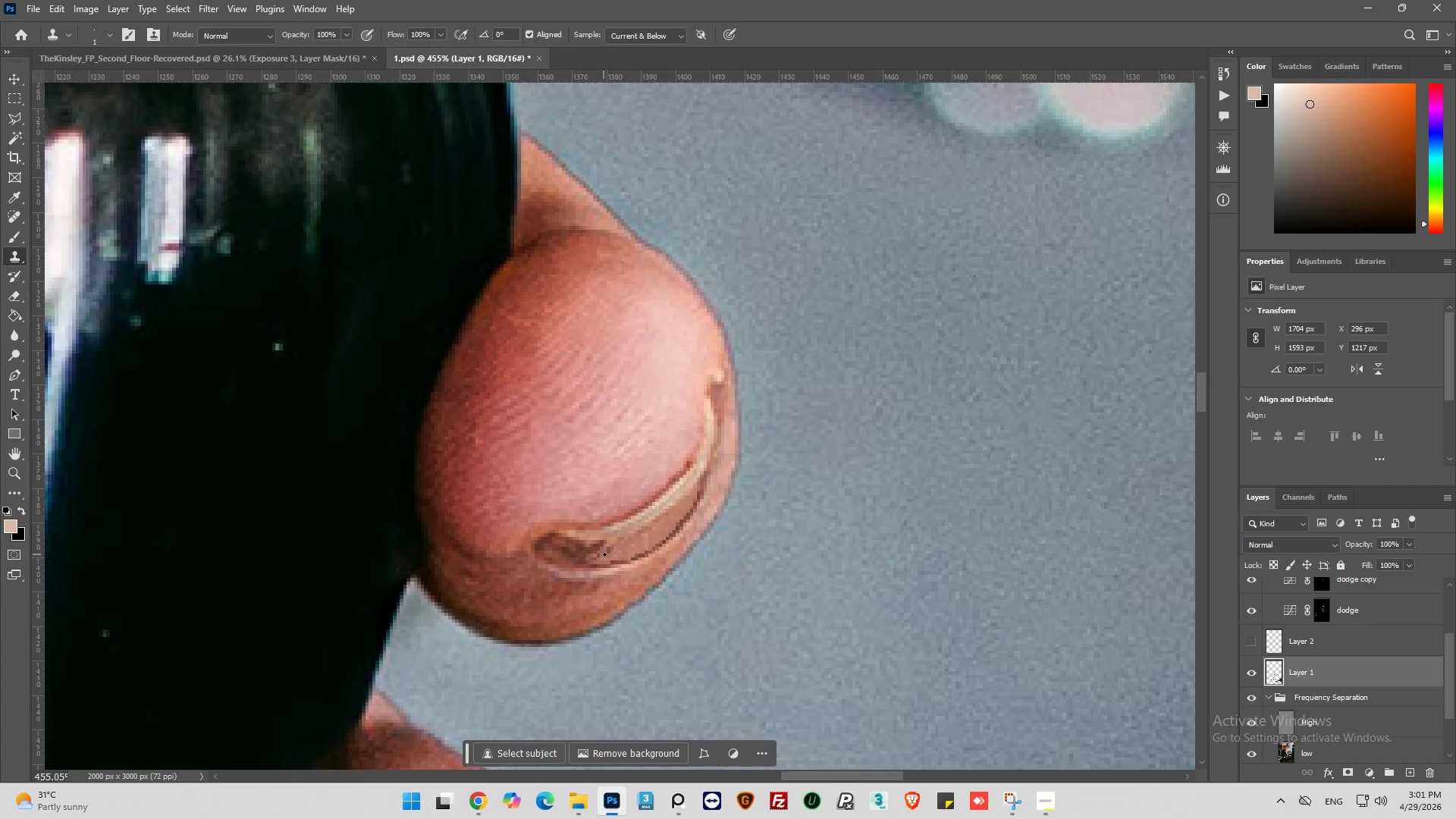 
key(Alt+AltLeft)
 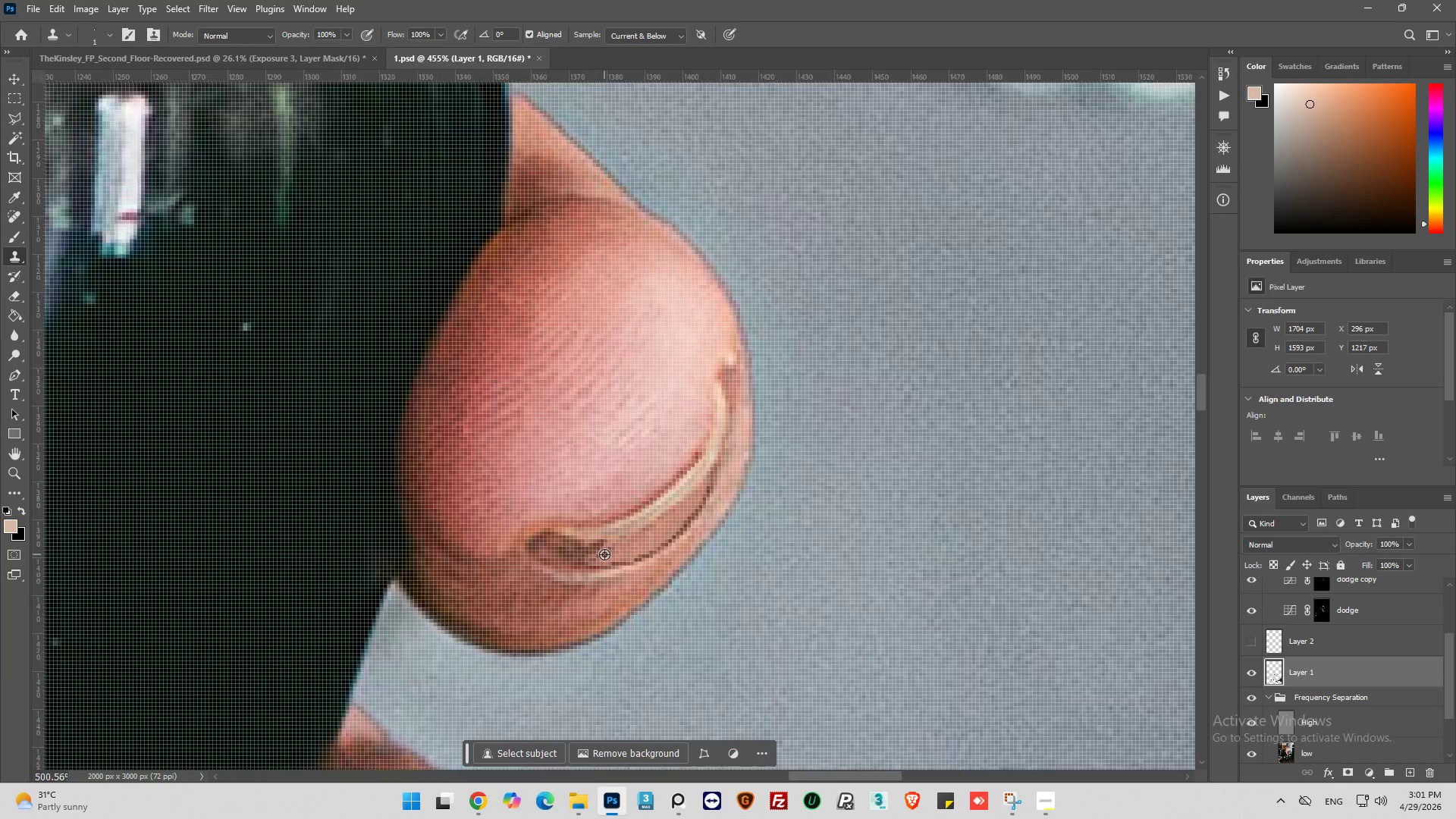 
key(Alt+AltLeft)
 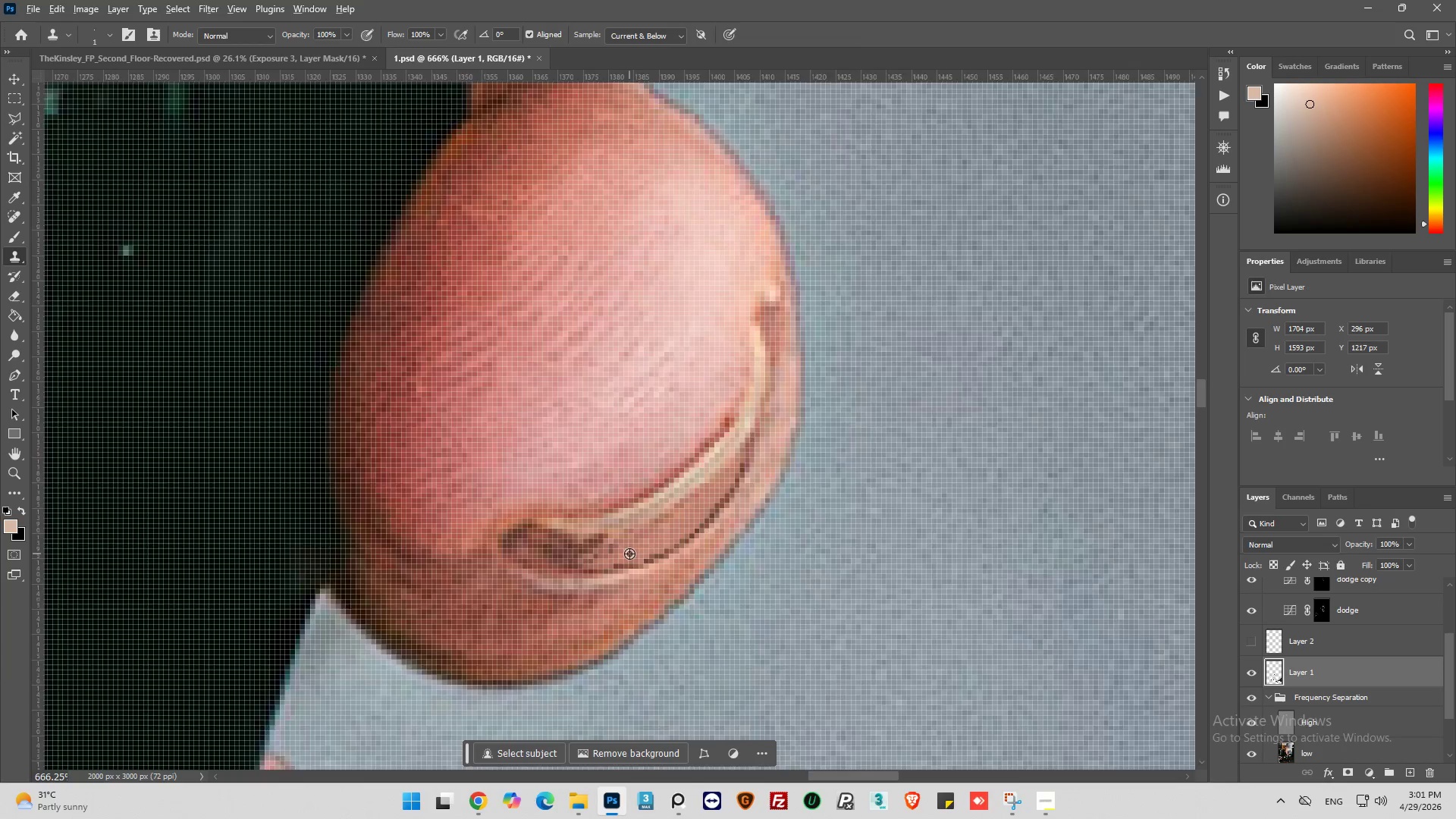 
scroll: coordinate [604, 554], scroll_direction: up, amount: 4.0
 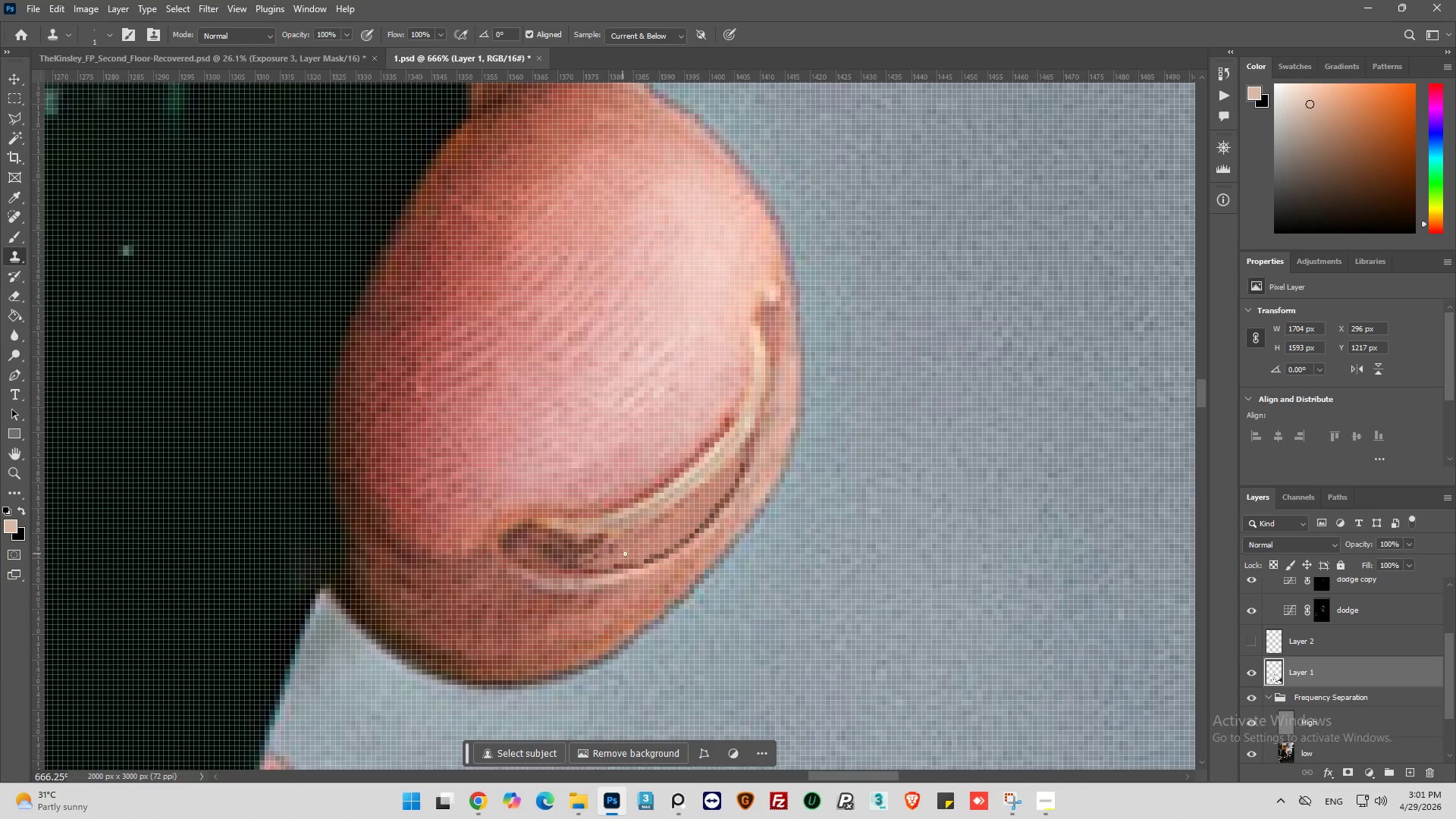 
hold_key(key=AltLeft, duration=0.55)
 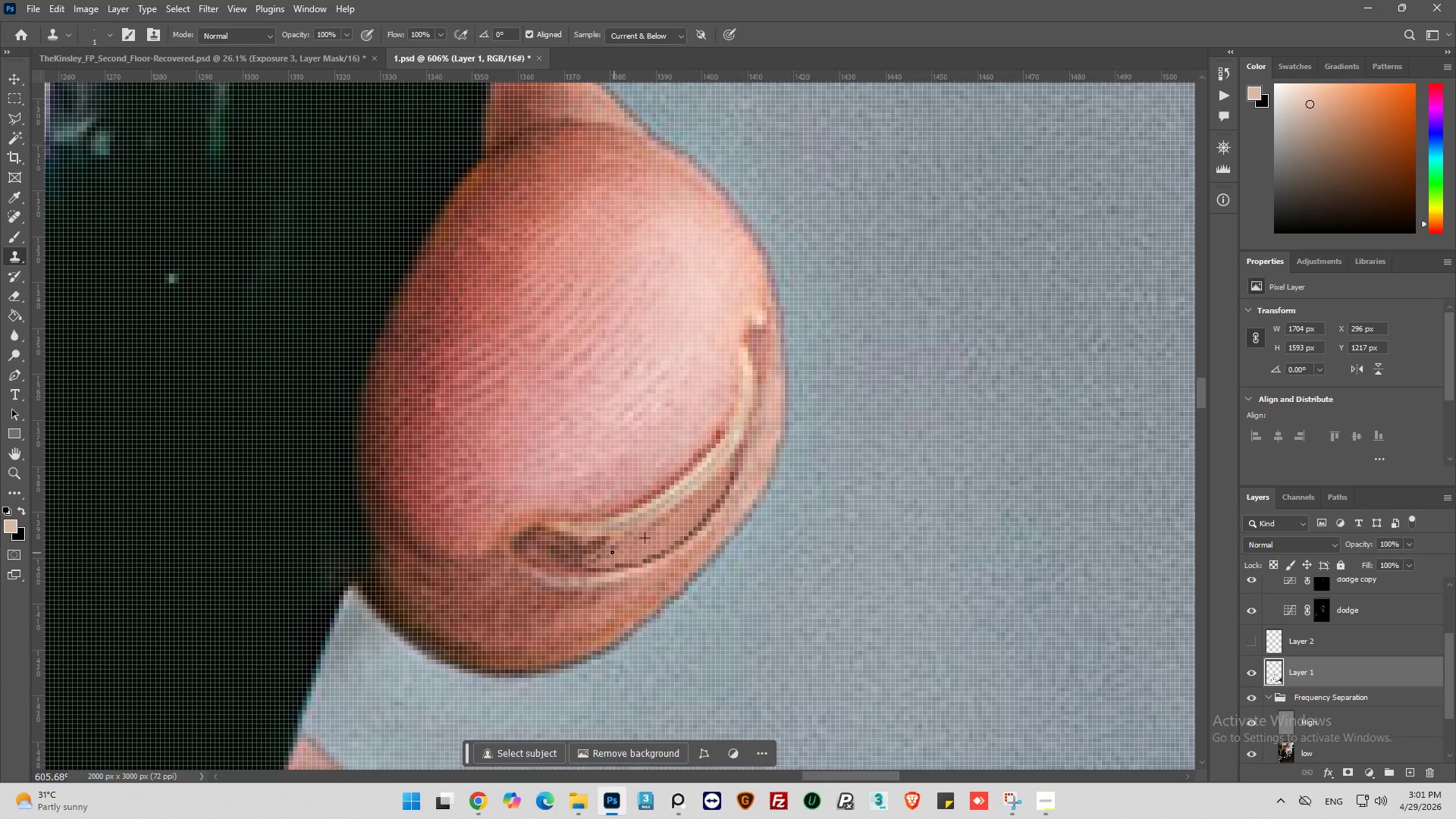 
scroll: coordinate [629, 554], scroll_direction: down, amount: 1.0
 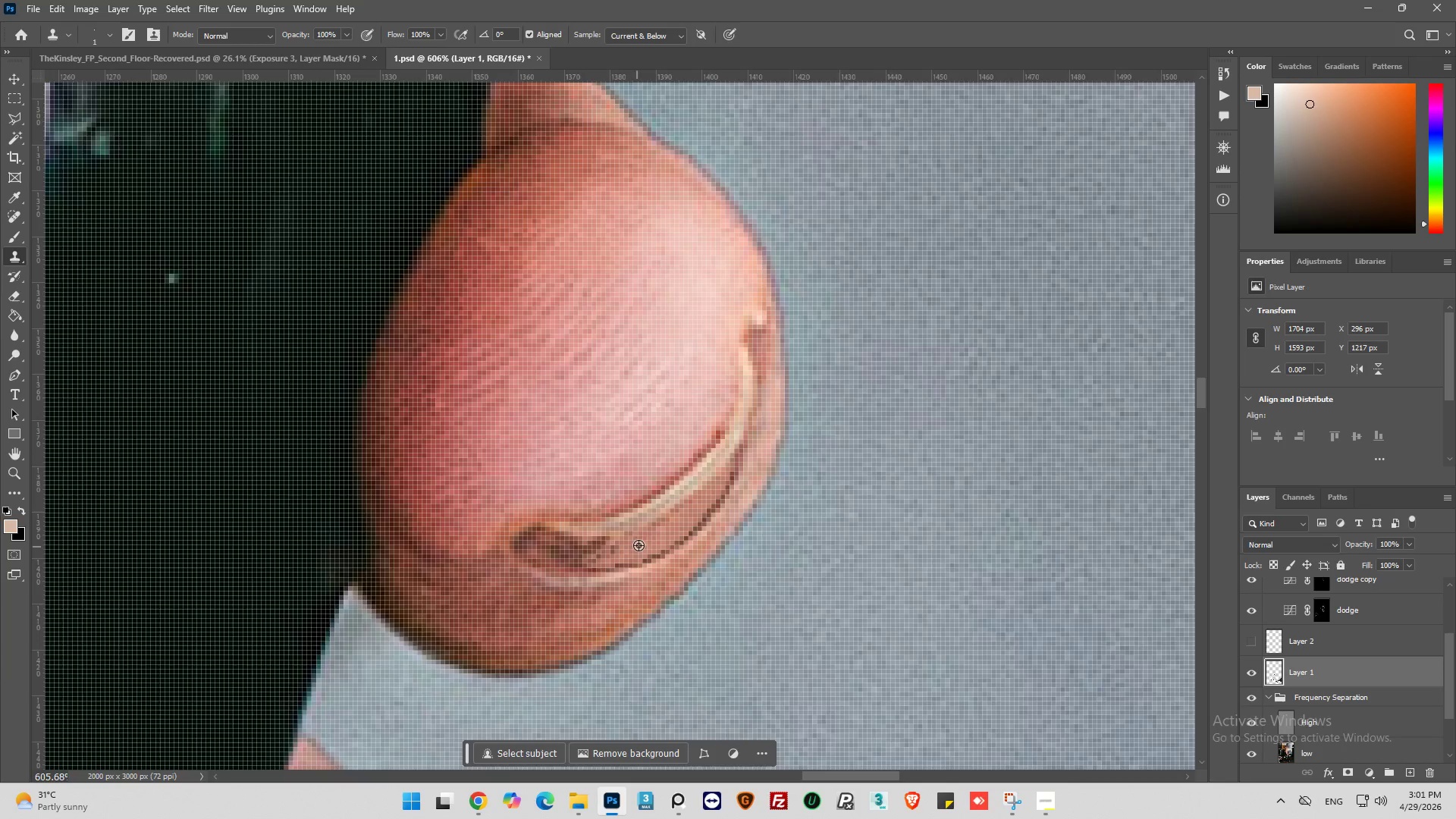 
left_click([655, 539])
 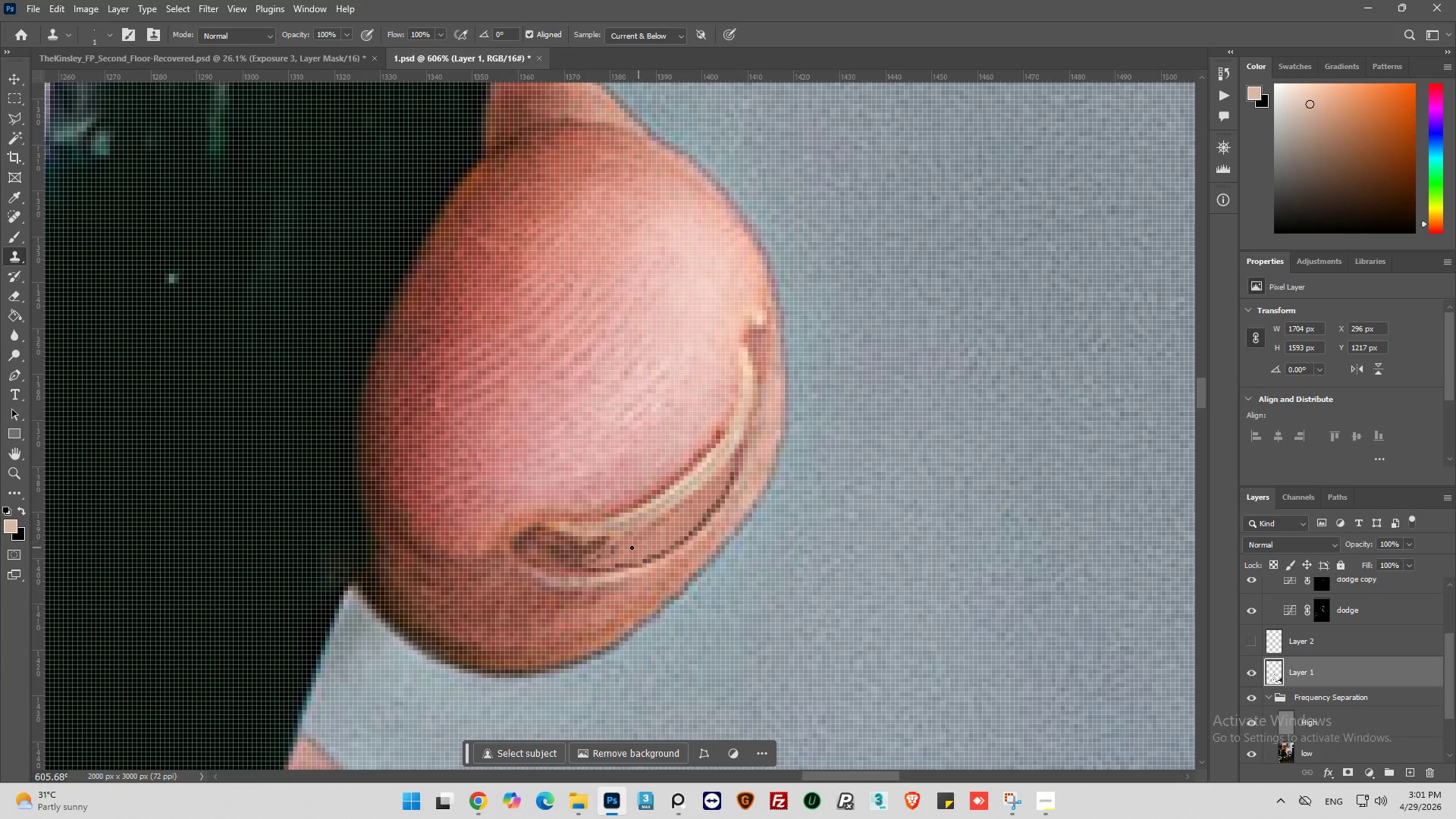 
left_click_drag(start_coordinate=[624, 550], to_coordinate=[614, 547])
 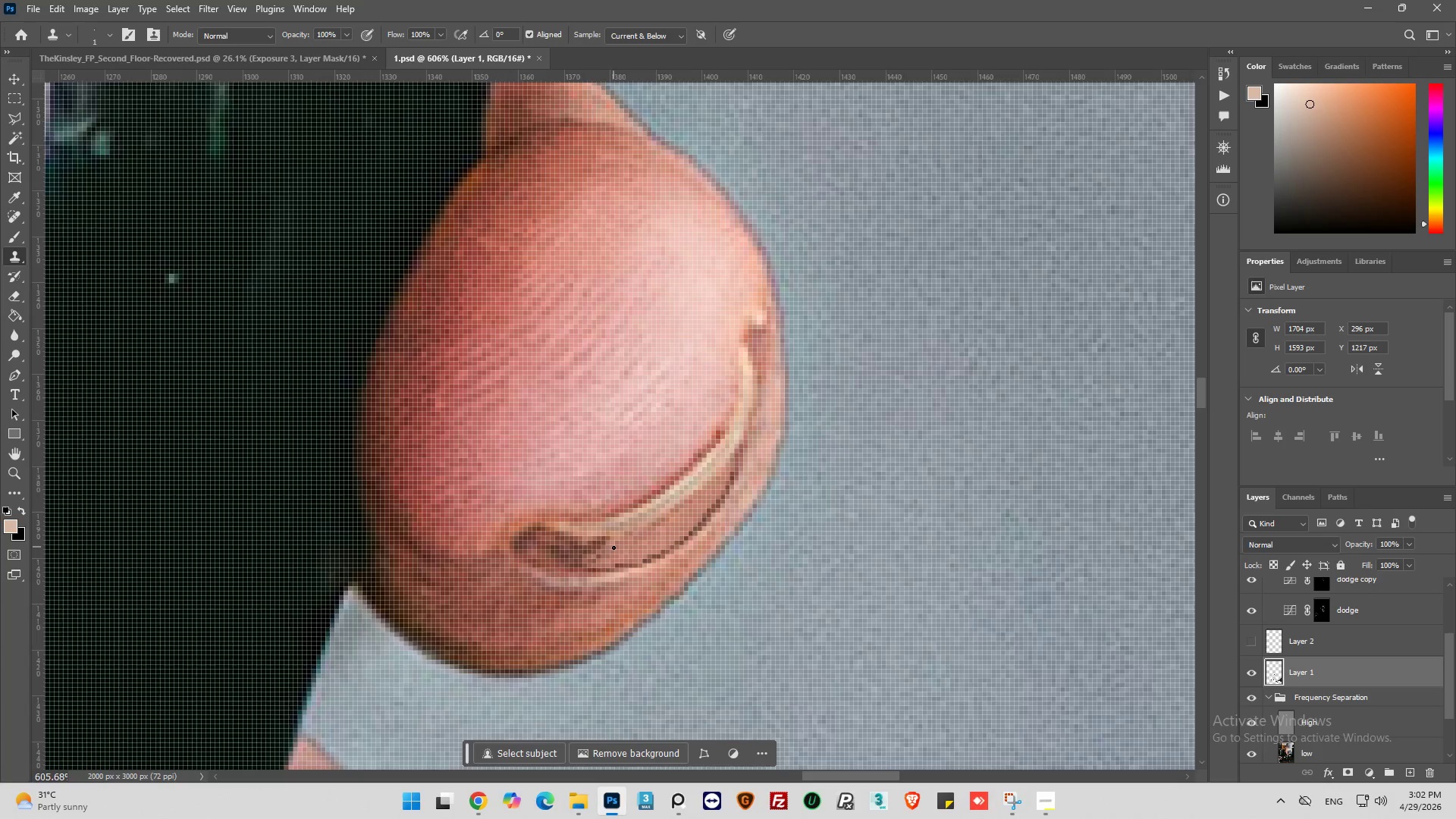 
hold_key(key=AltLeft, duration=0.62)
 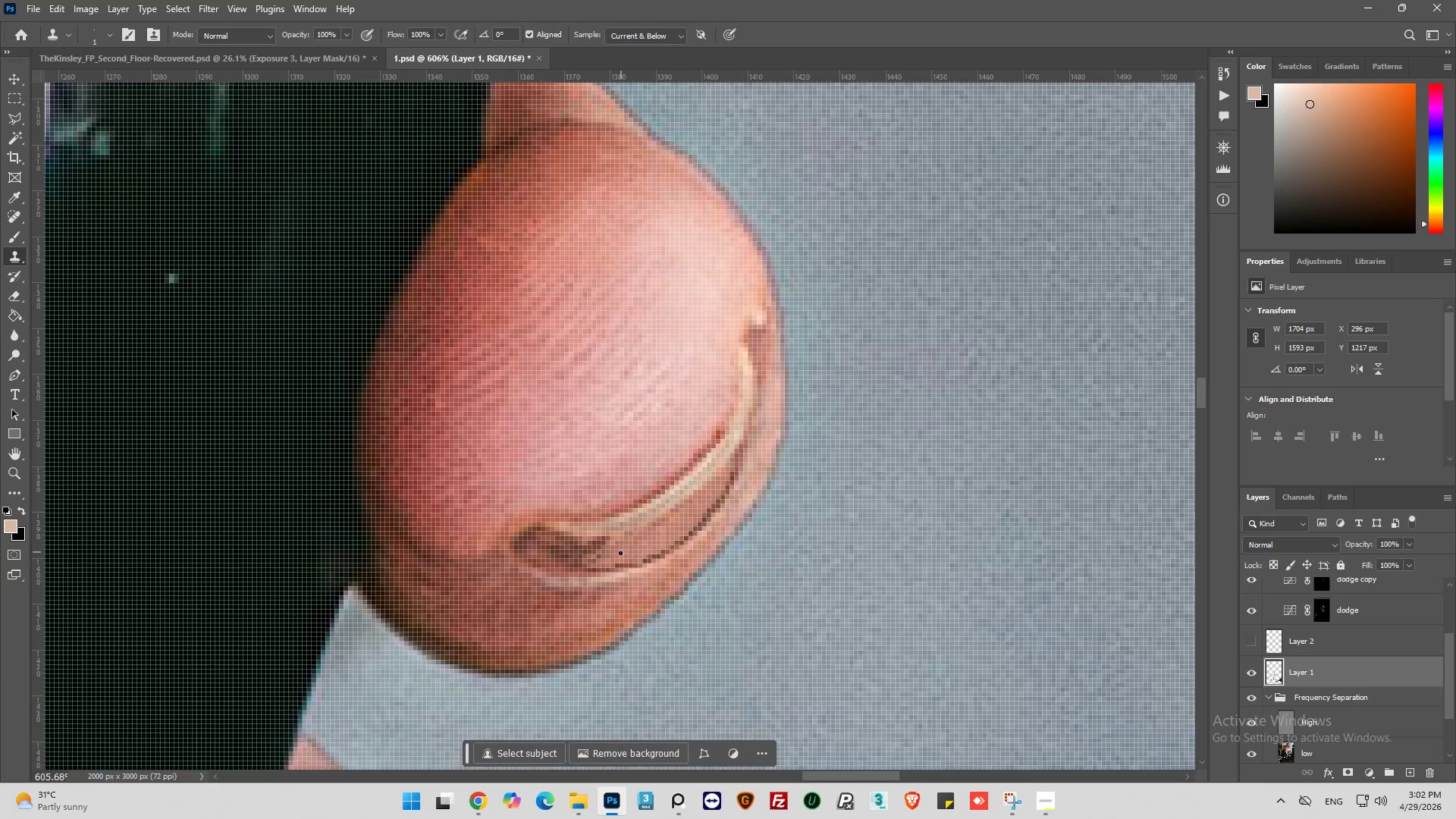 
left_click_drag(start_coordinate=[620, 553], to_coordinate=[605, 557])